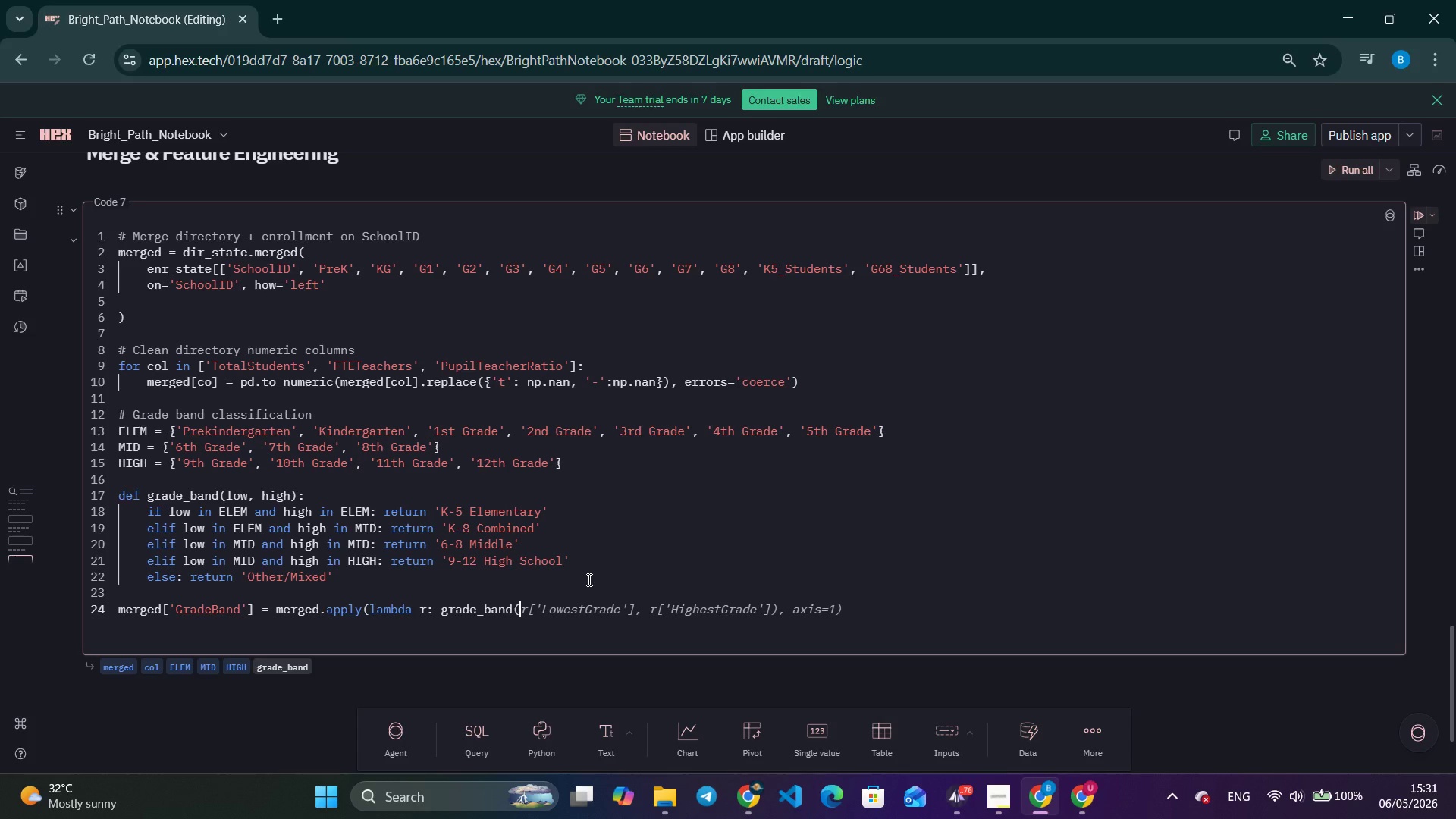 
key(Control+ArrowRight)
 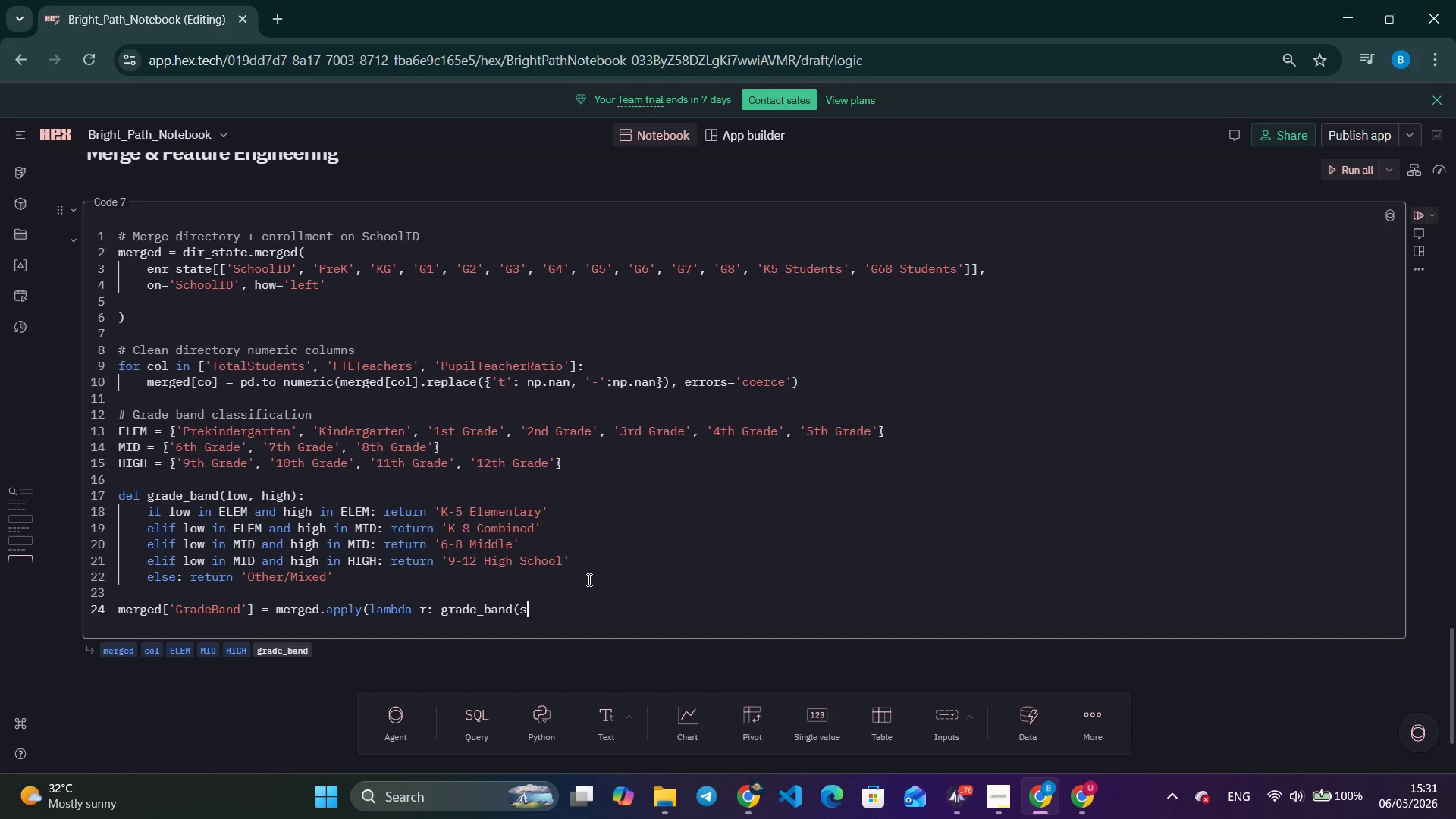 
type(str(r[)
 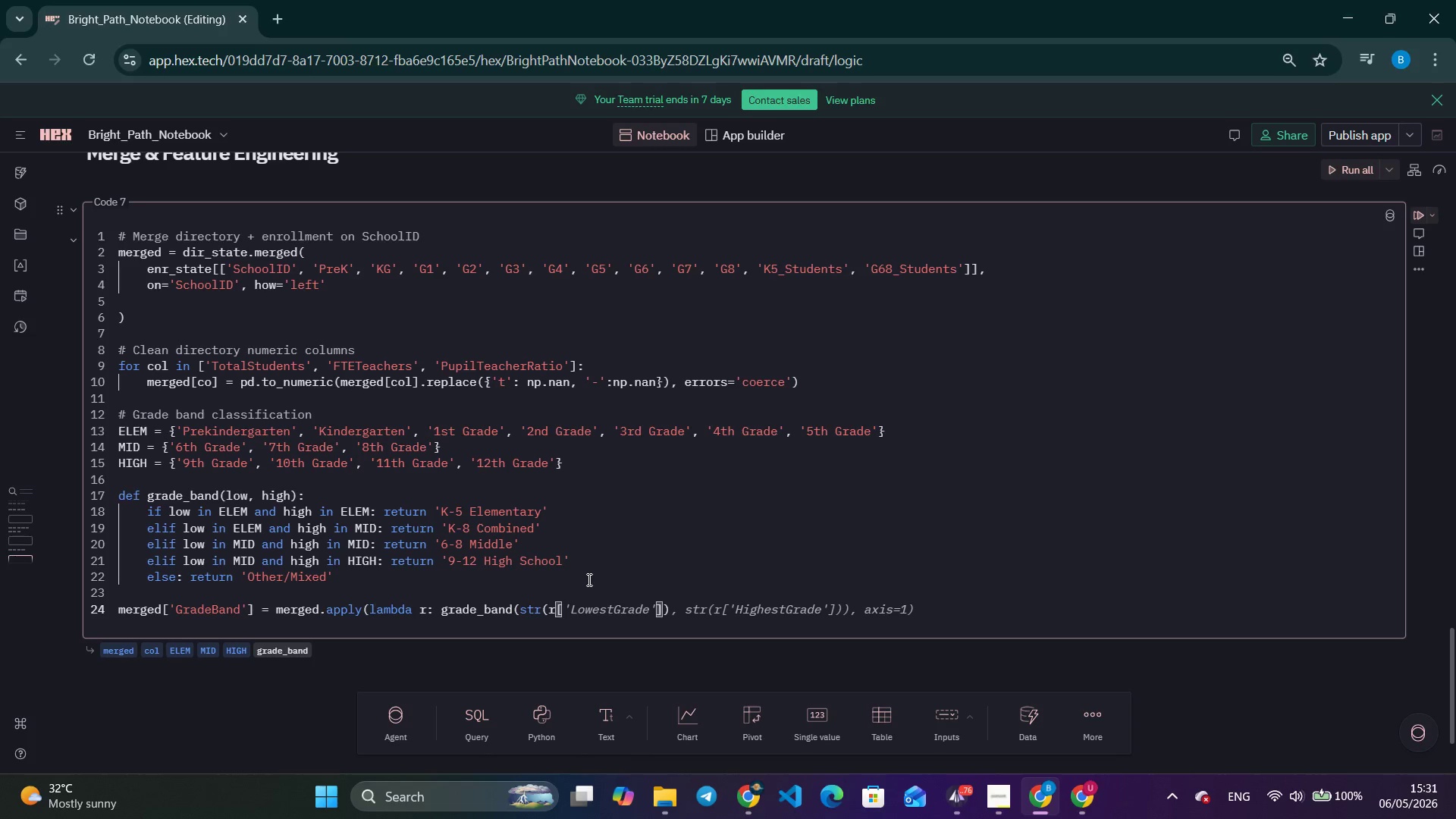 
key(Control+ArrowRight)
 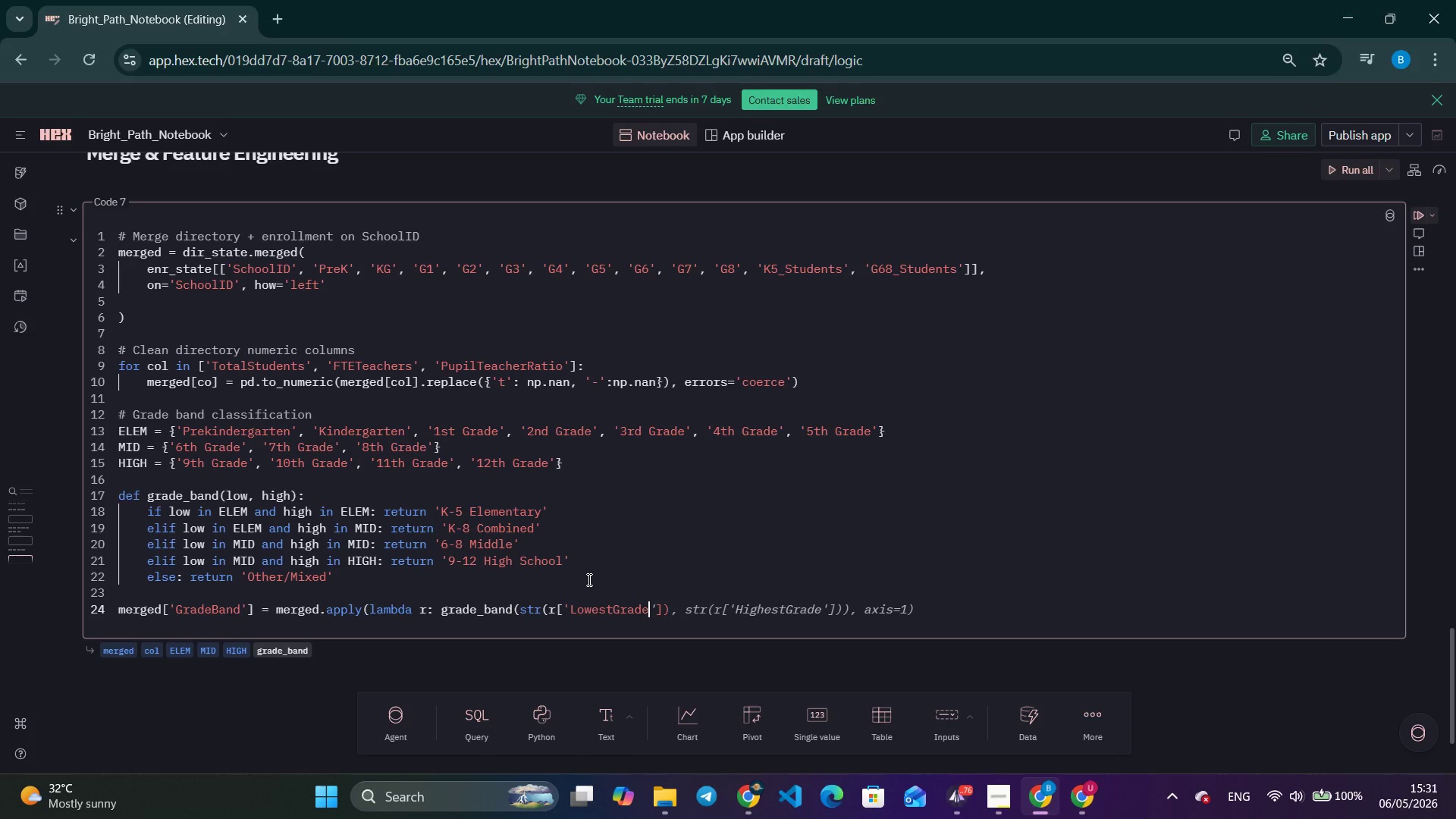 
key(Control+ArrowRight)
 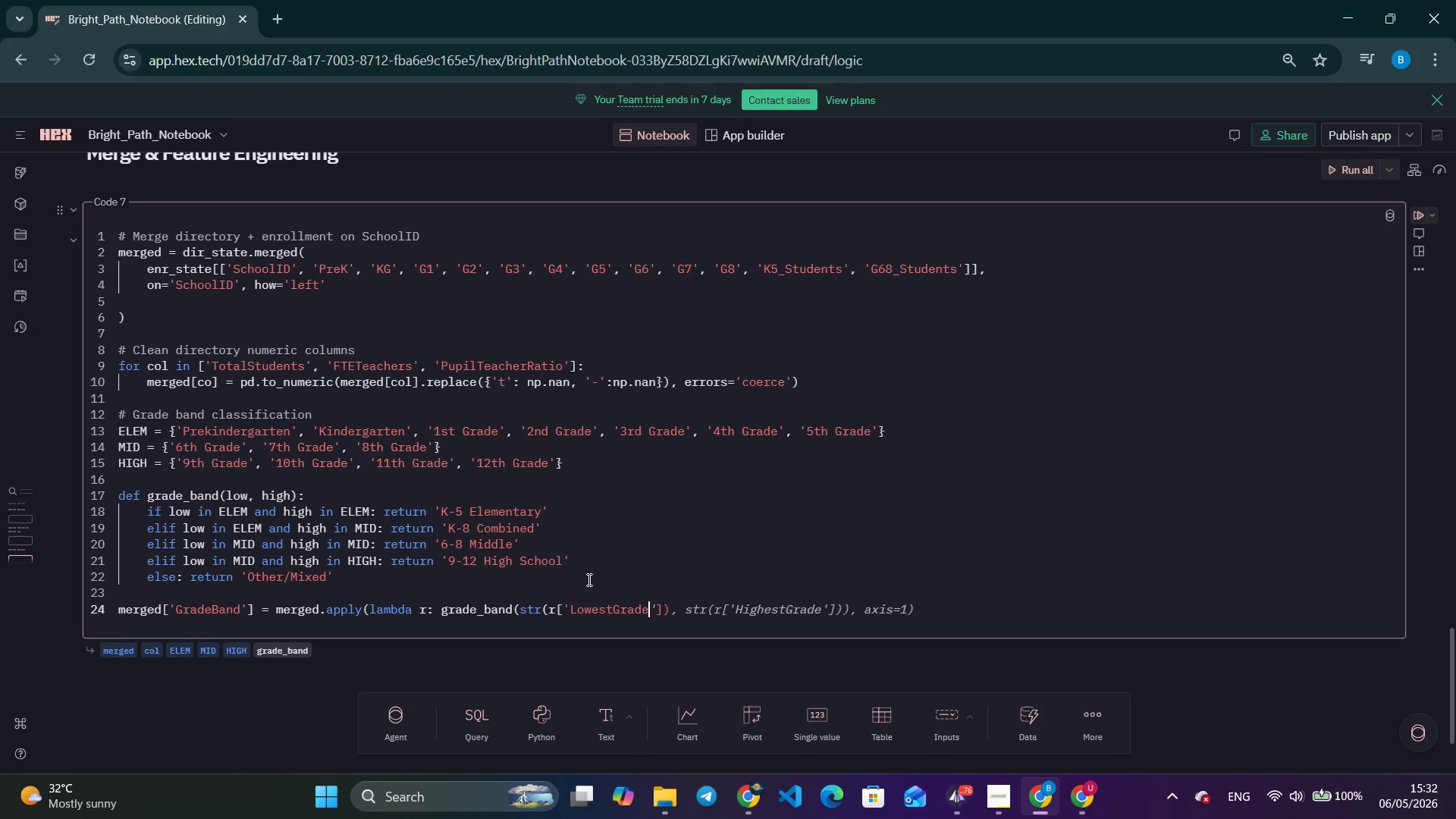 
key(Control+ArrowRight)
 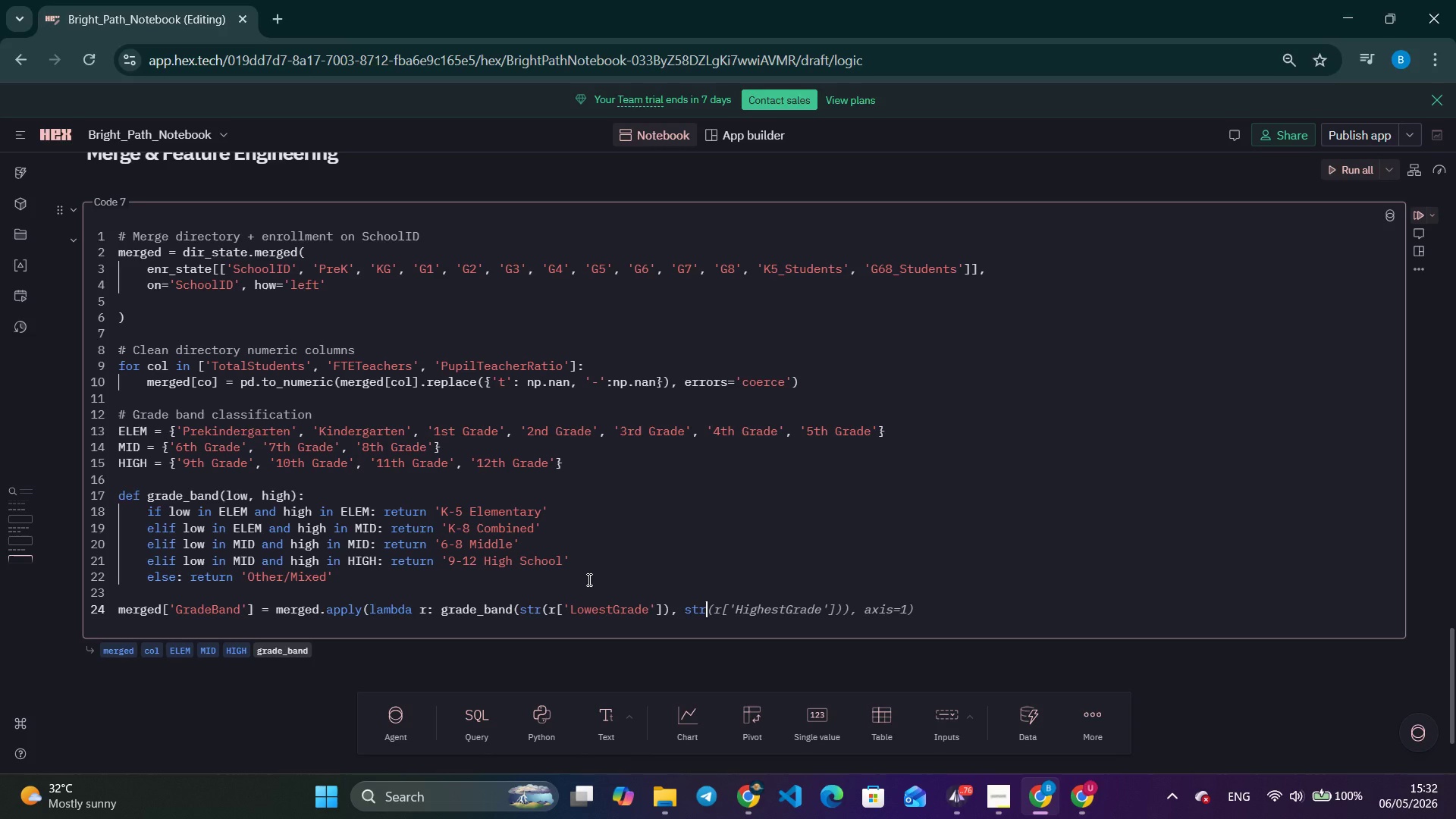 
key(Control+ArrowRight)
 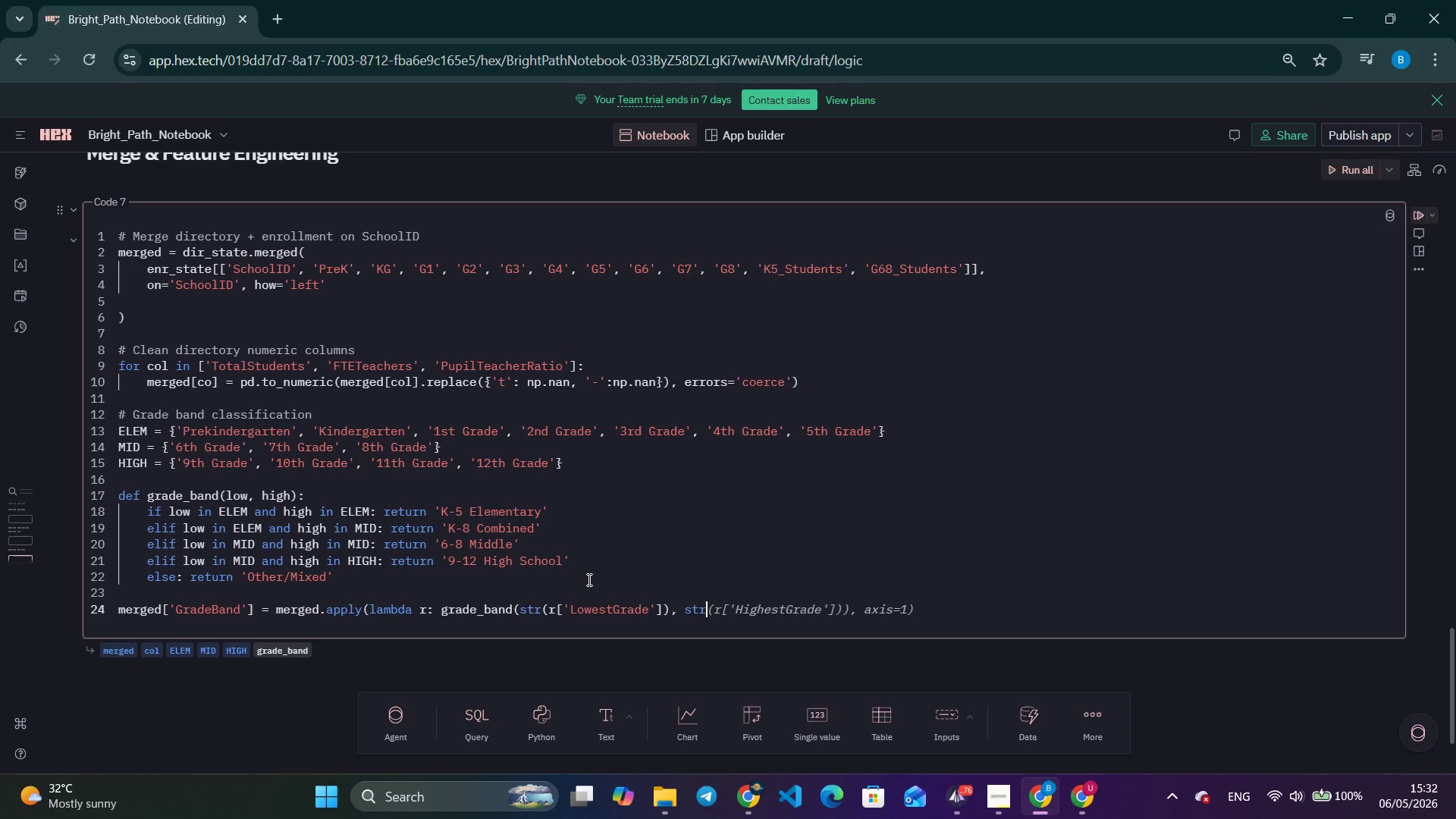 
key(Control+ArrowRight)
 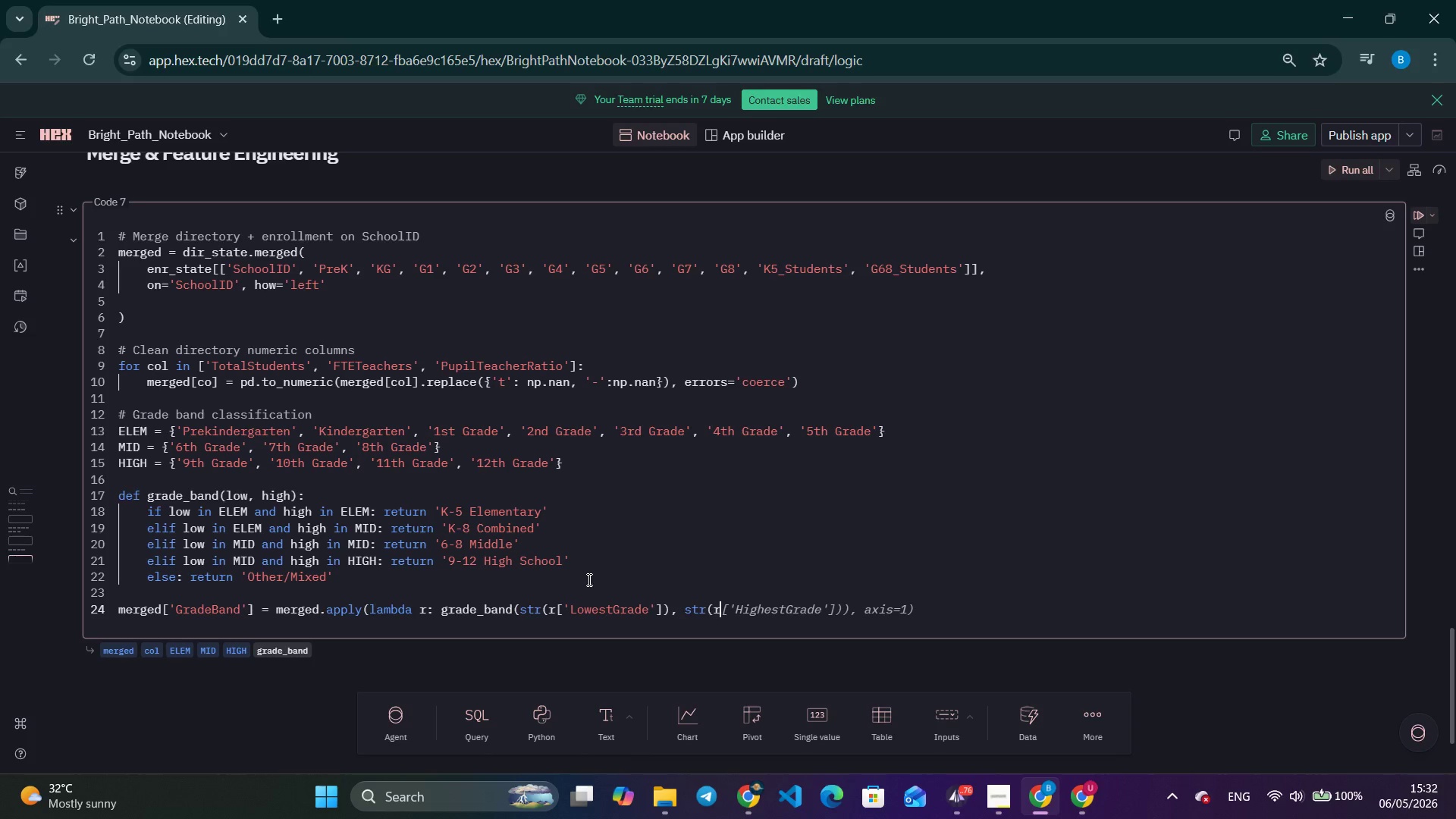 
key(Control+ArrowRight)
 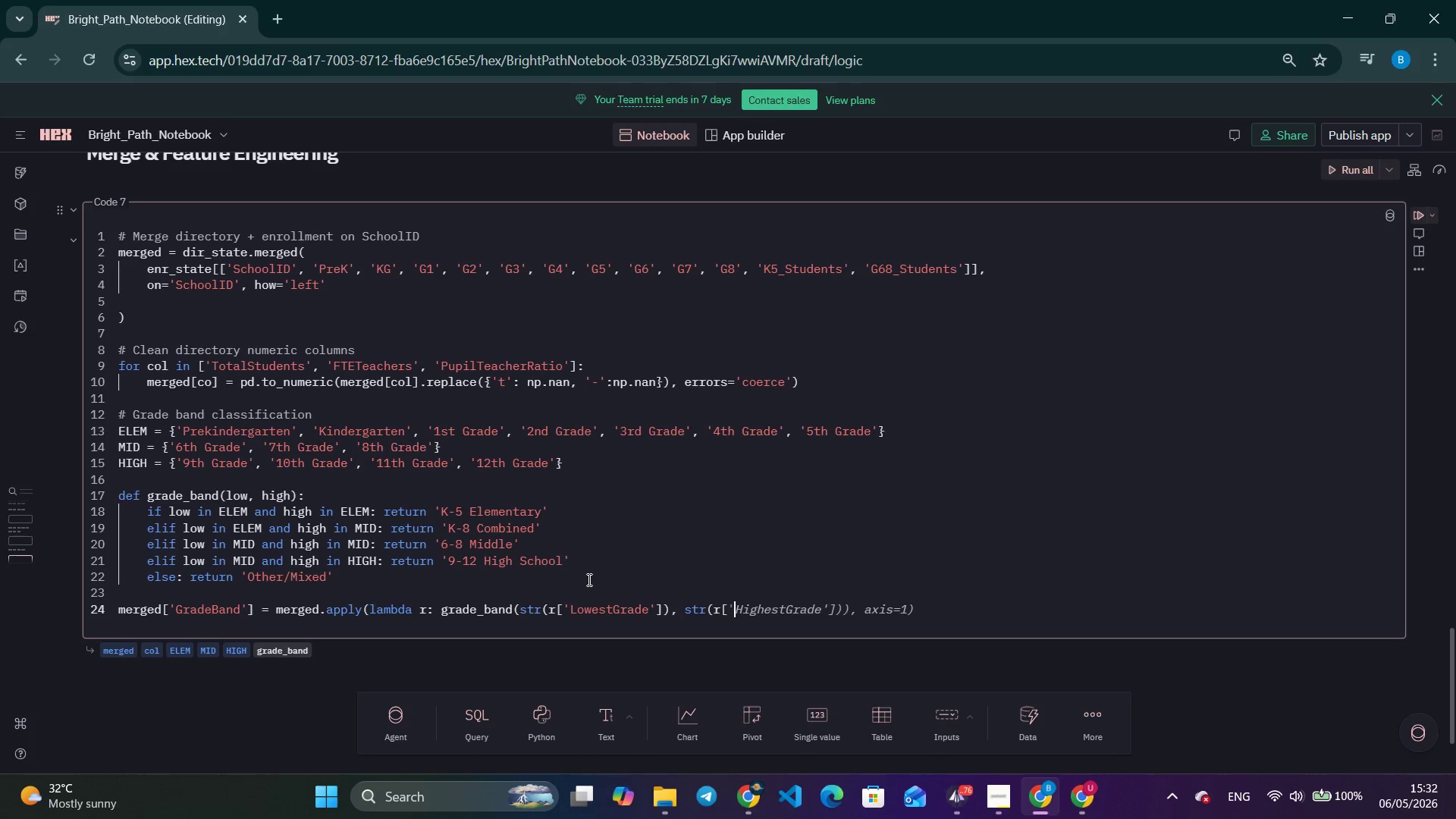 
key(Control+ArrowRight)
 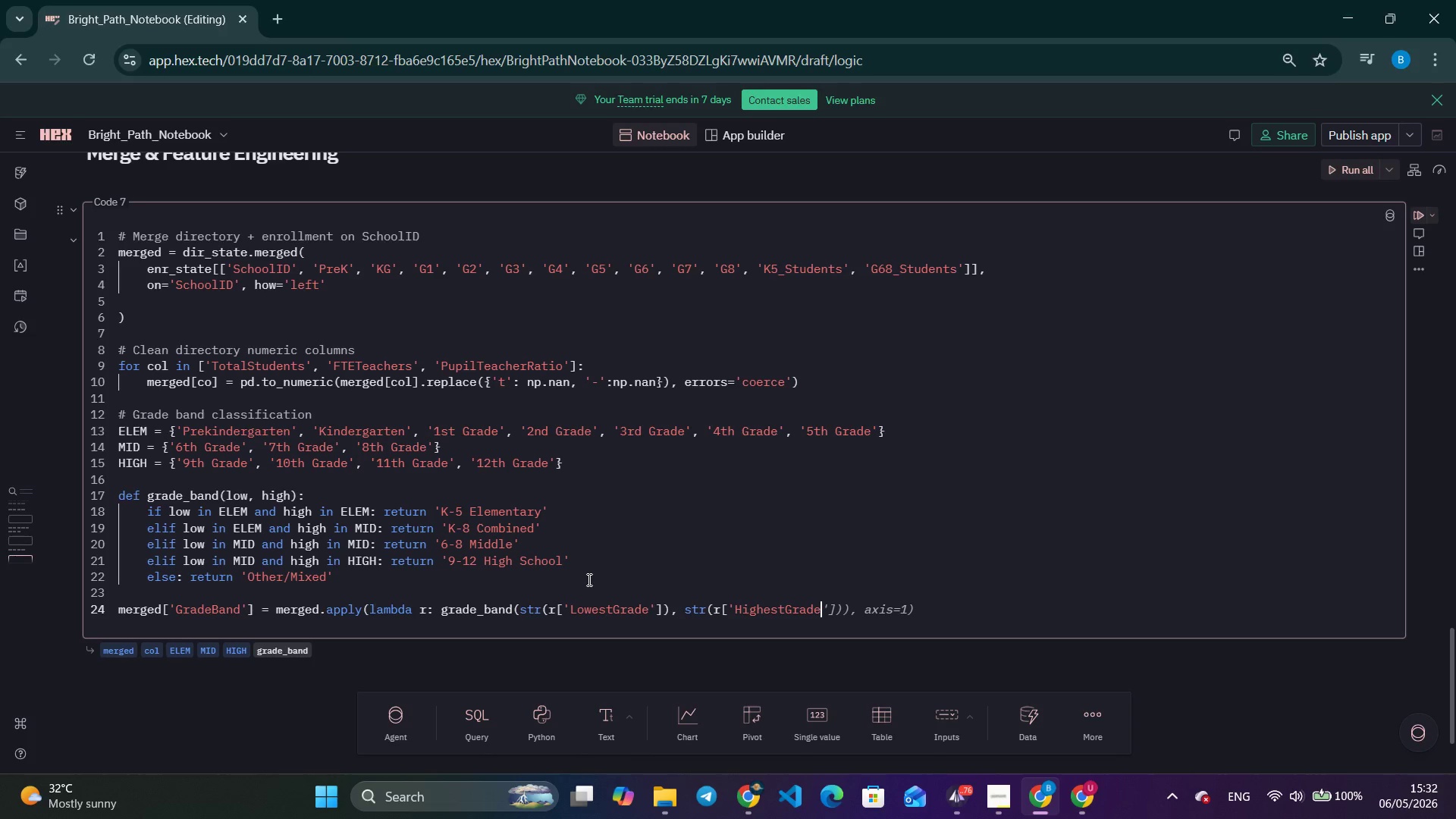 
key(Control+ArrowRight)
 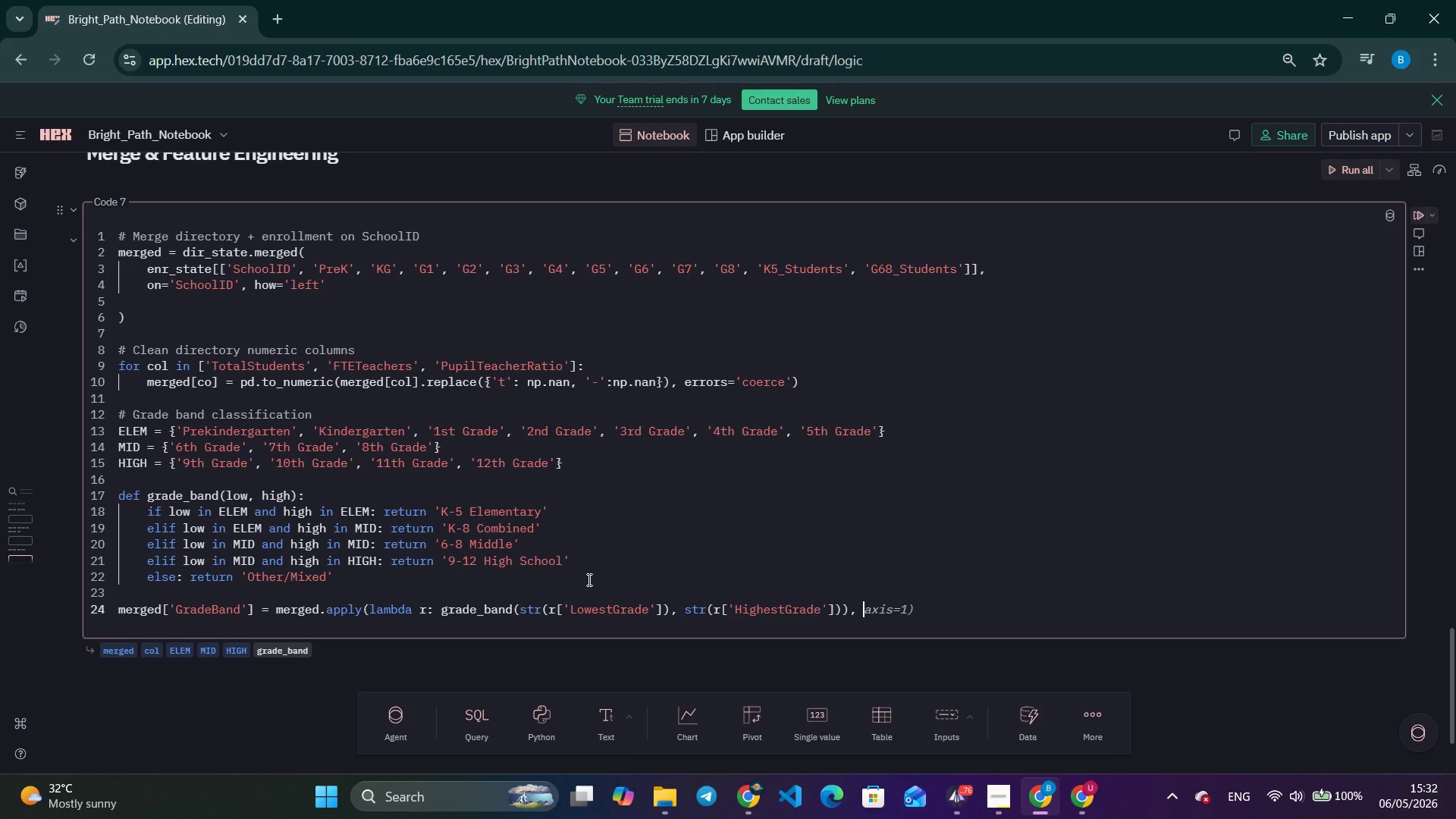 
key(Control+ArrowRight)
 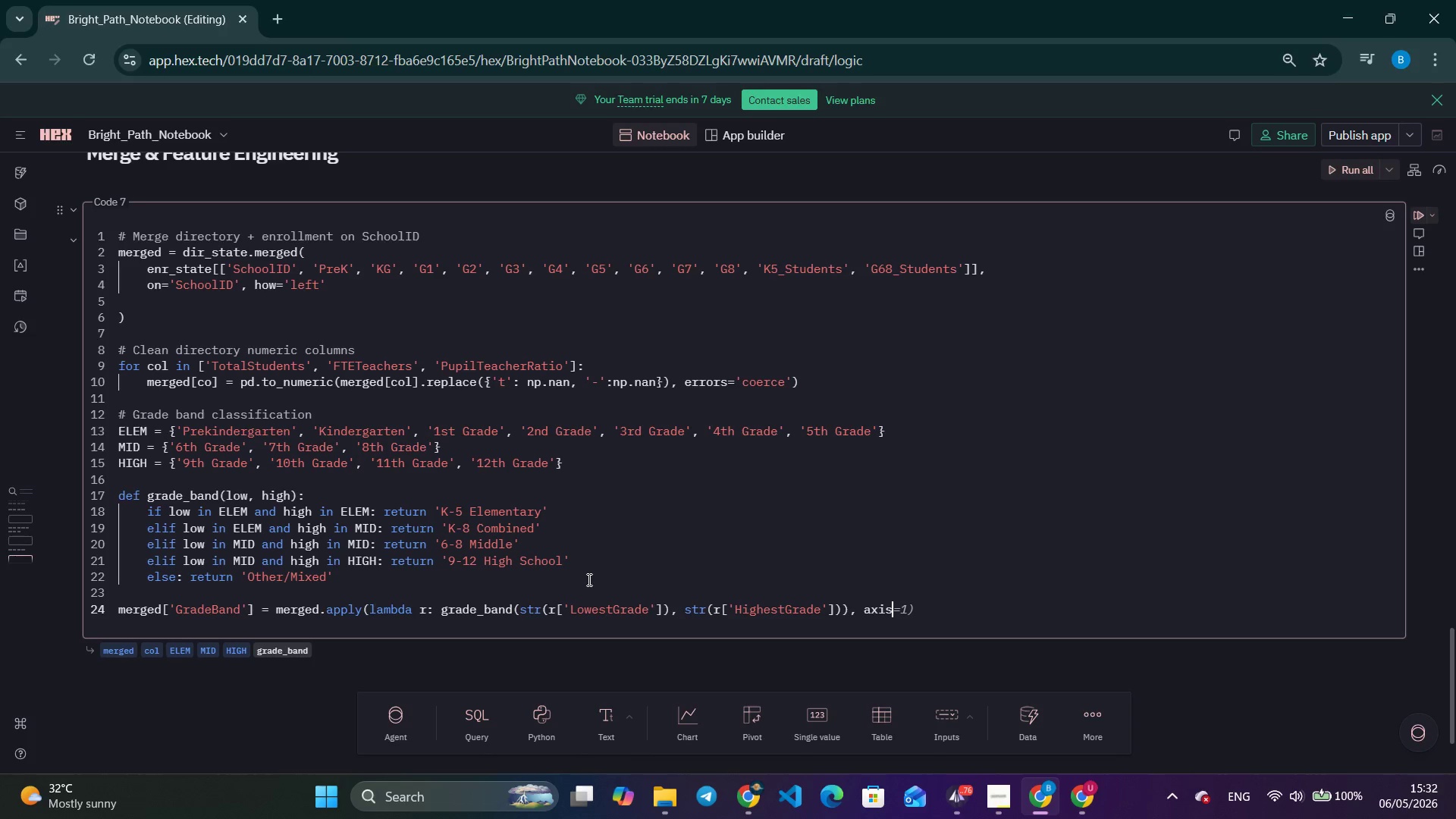 
key(Control+ArrowRight)
 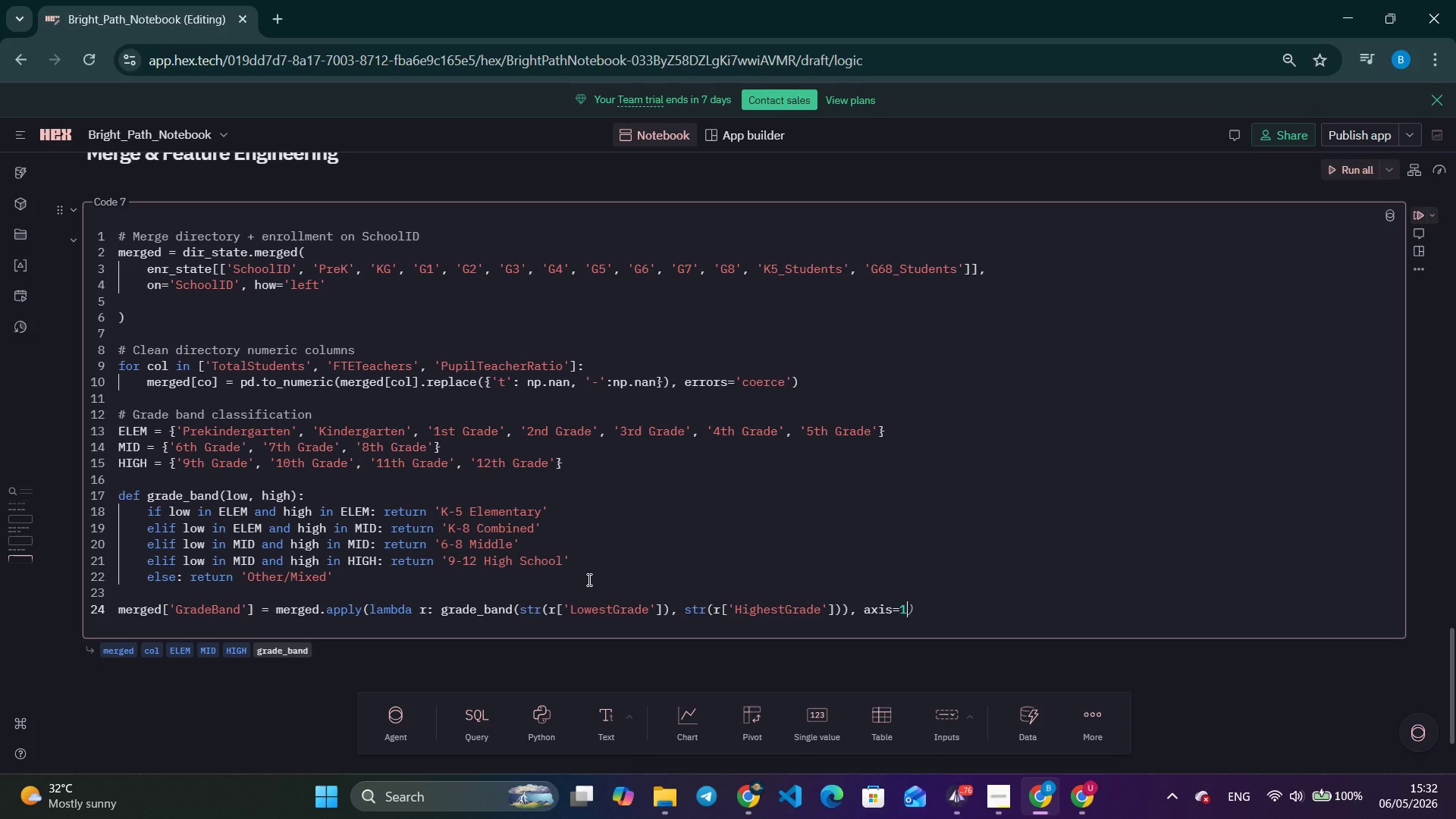 
key(Control+ArrowRight)
 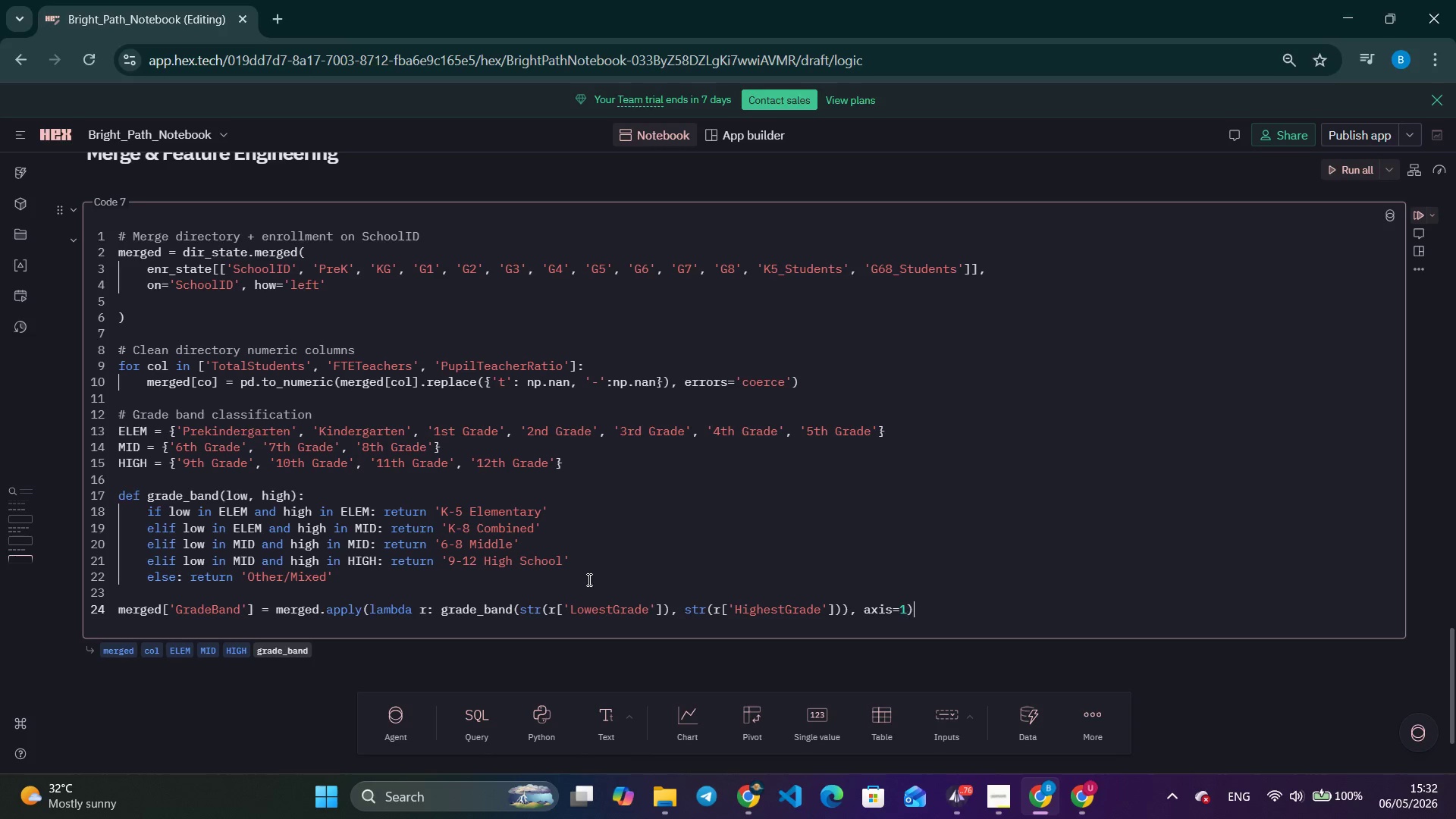 
key(Control+ArrowRight)
 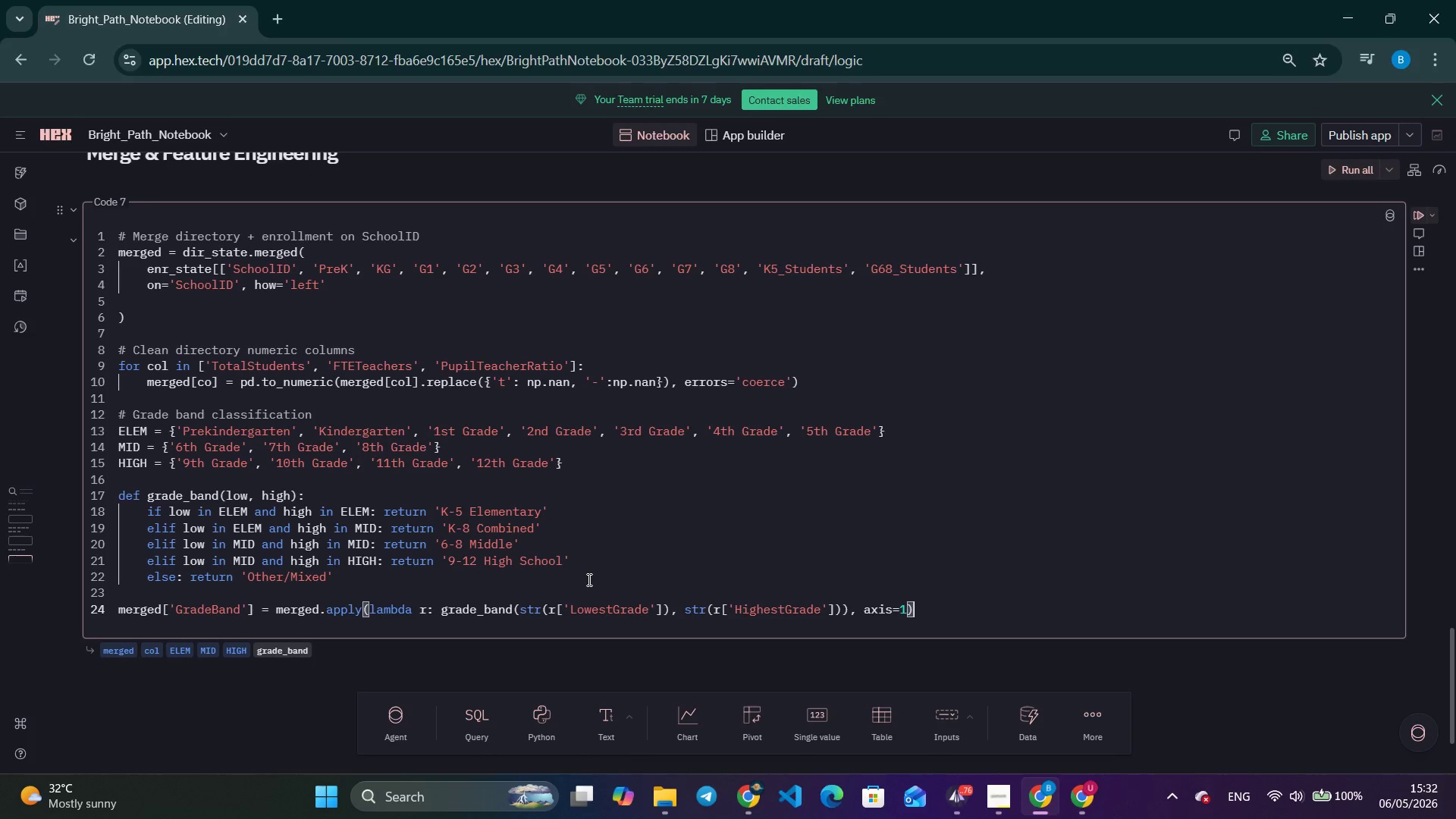 
key(Control+ArrowRight)
 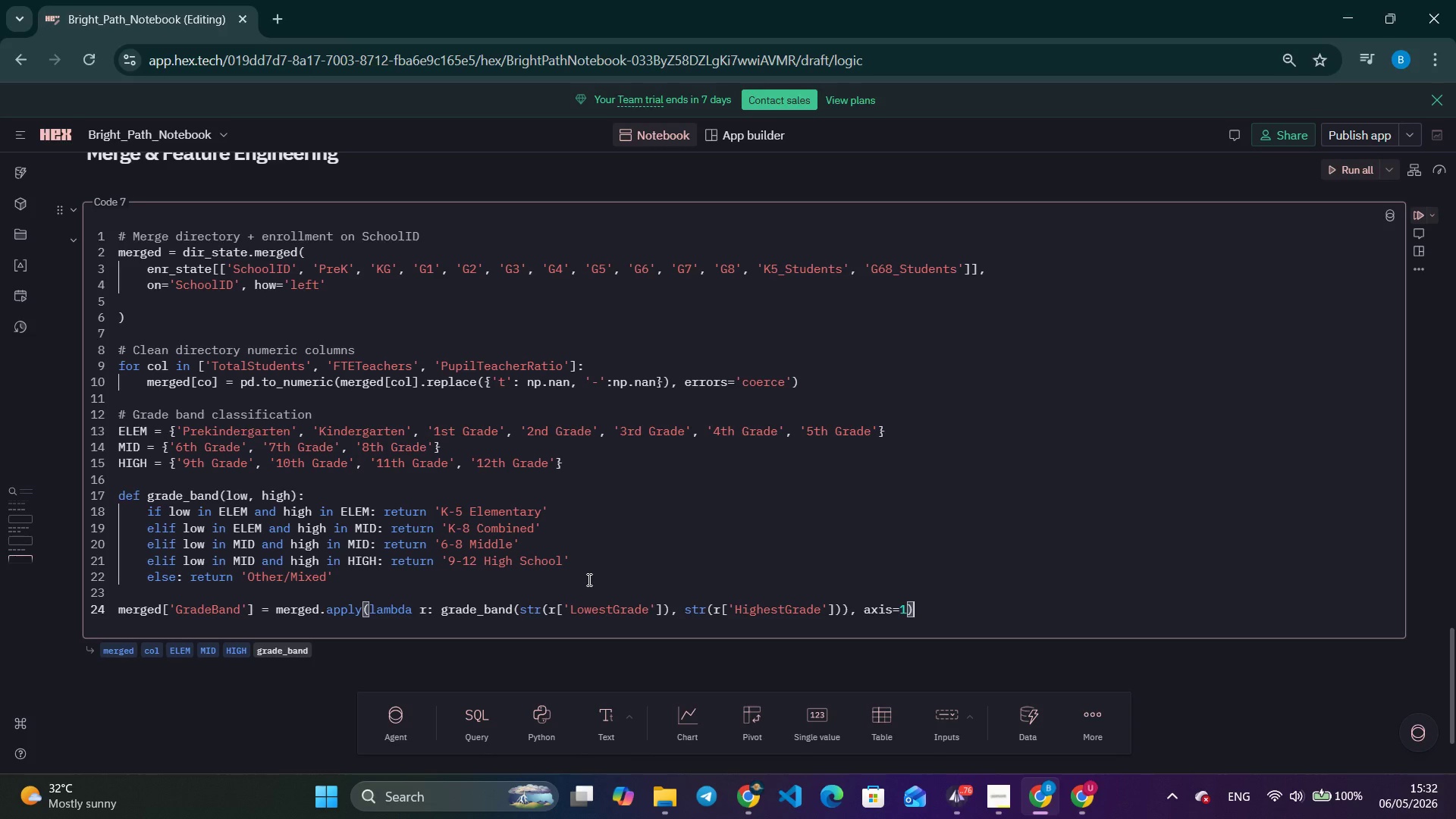 
key(Control+ArrowRight)
 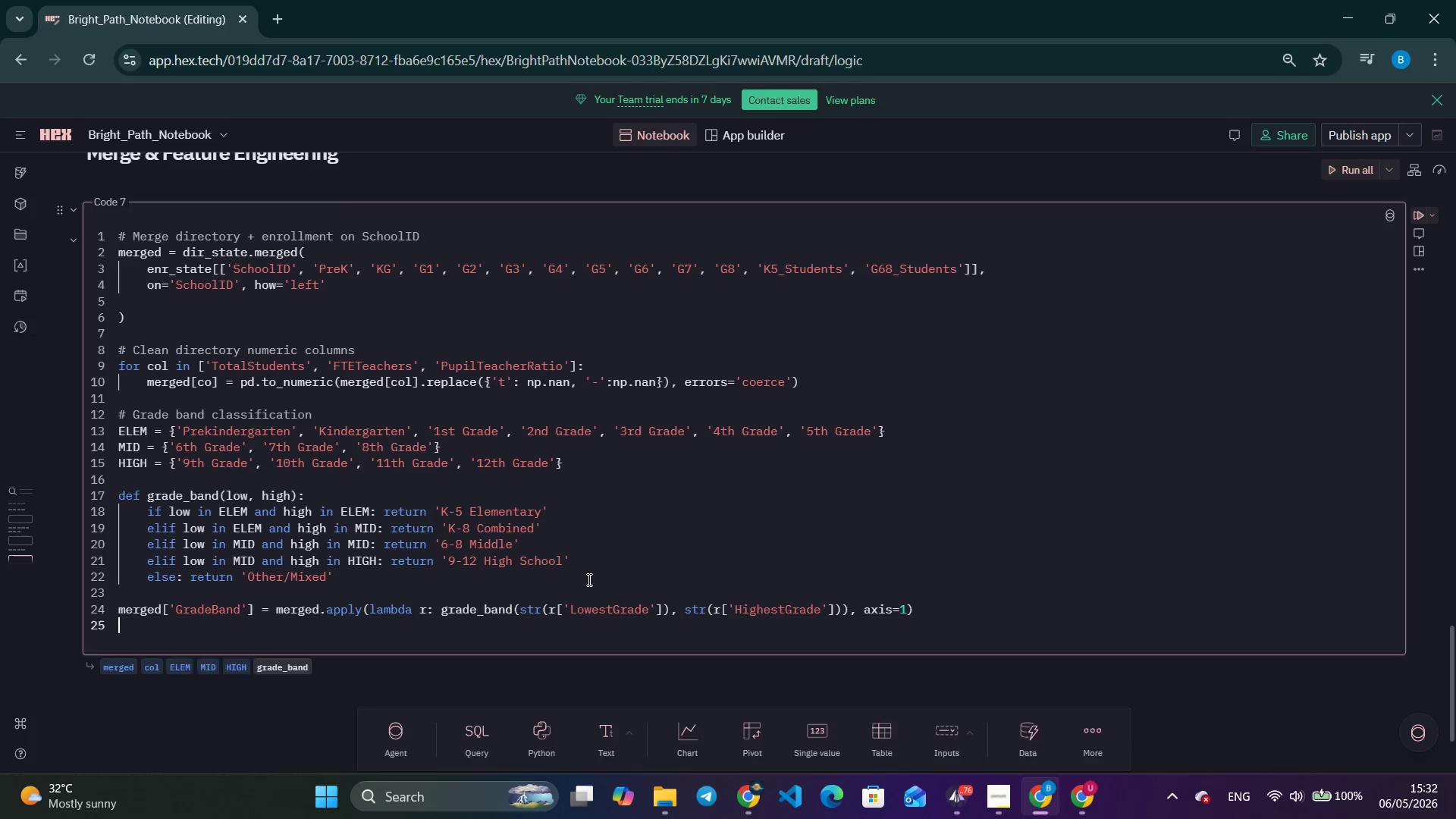 
key(Enter)
 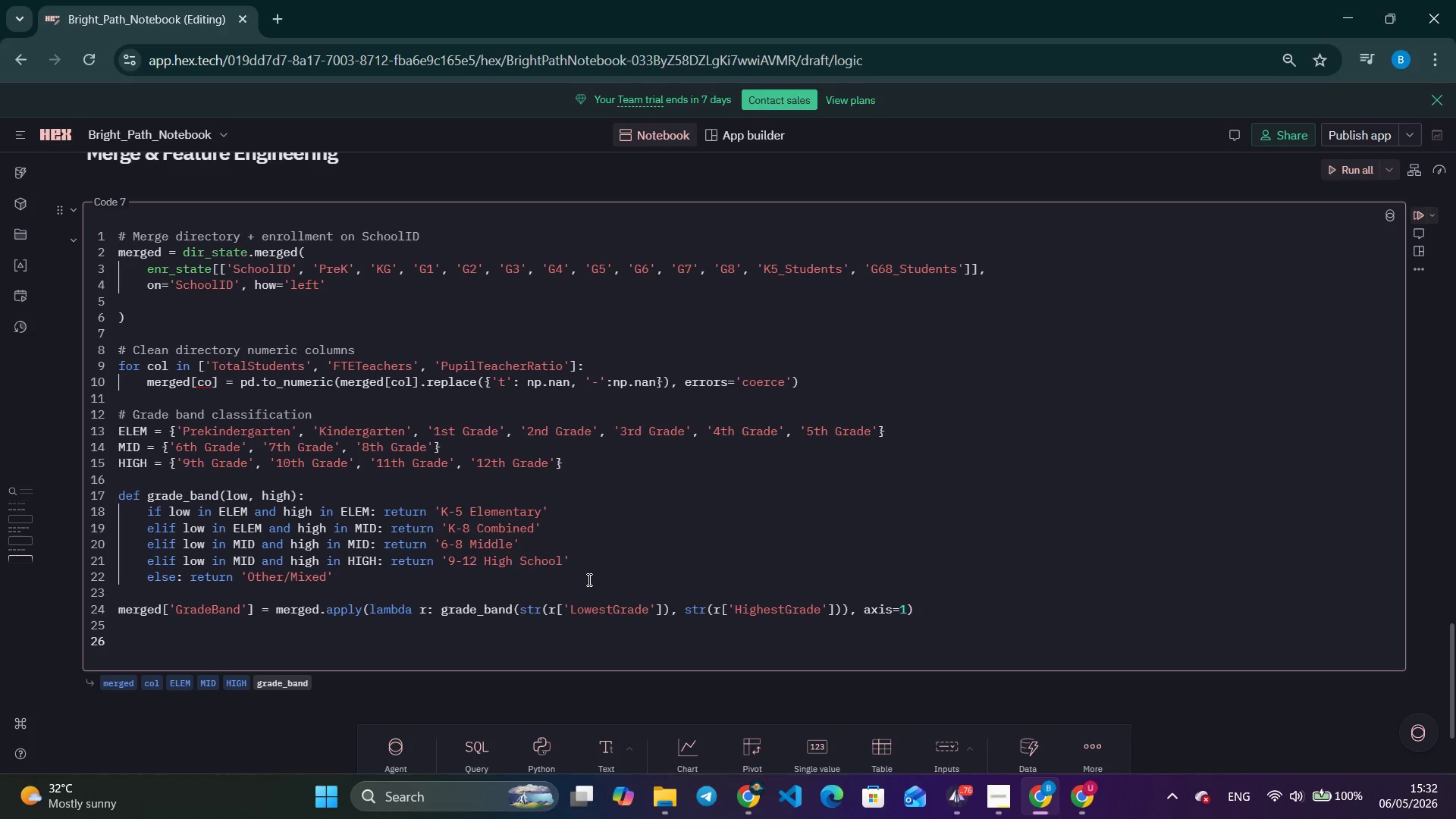 
key(Enter)
 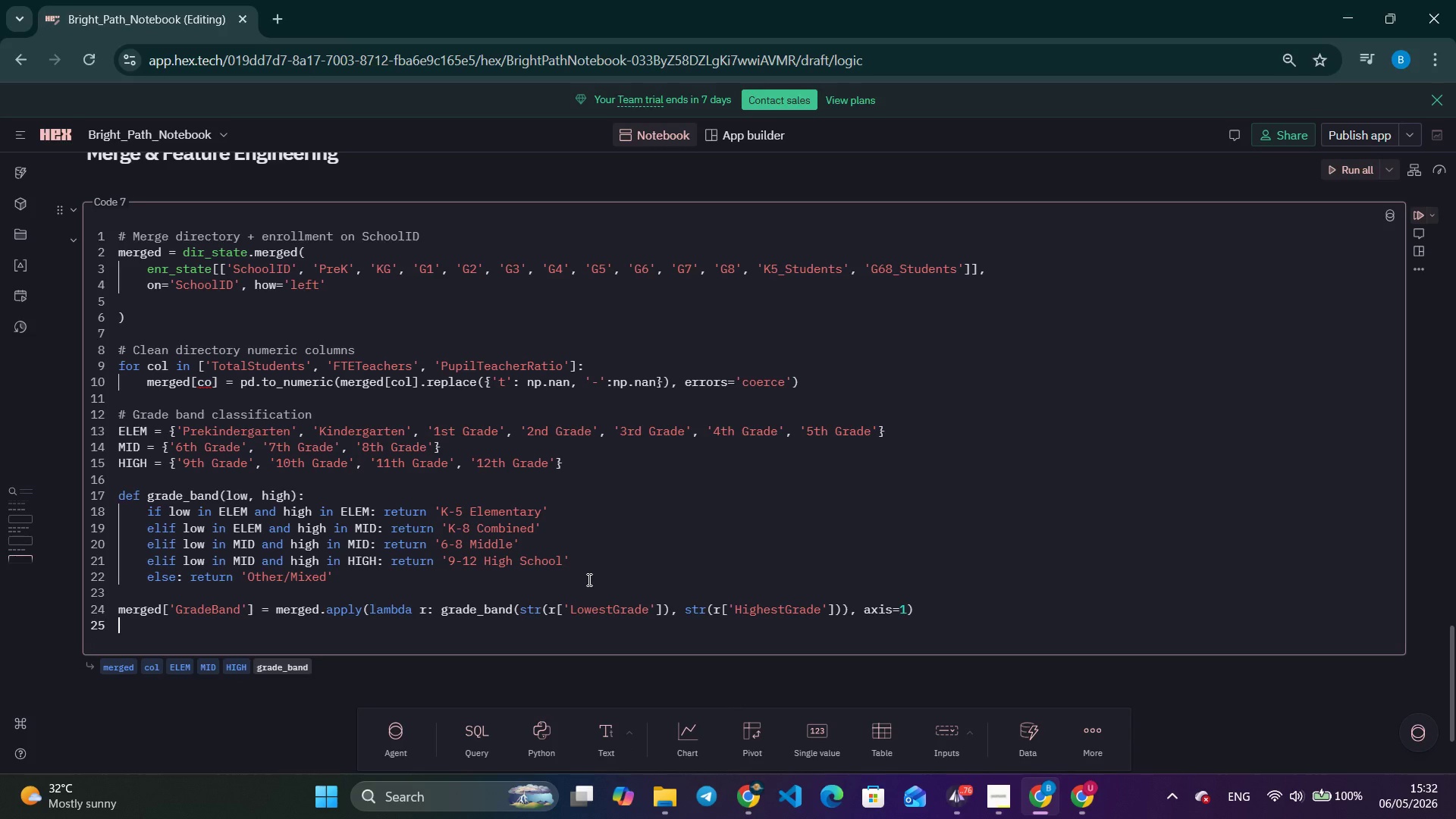 
key(Backspace)
 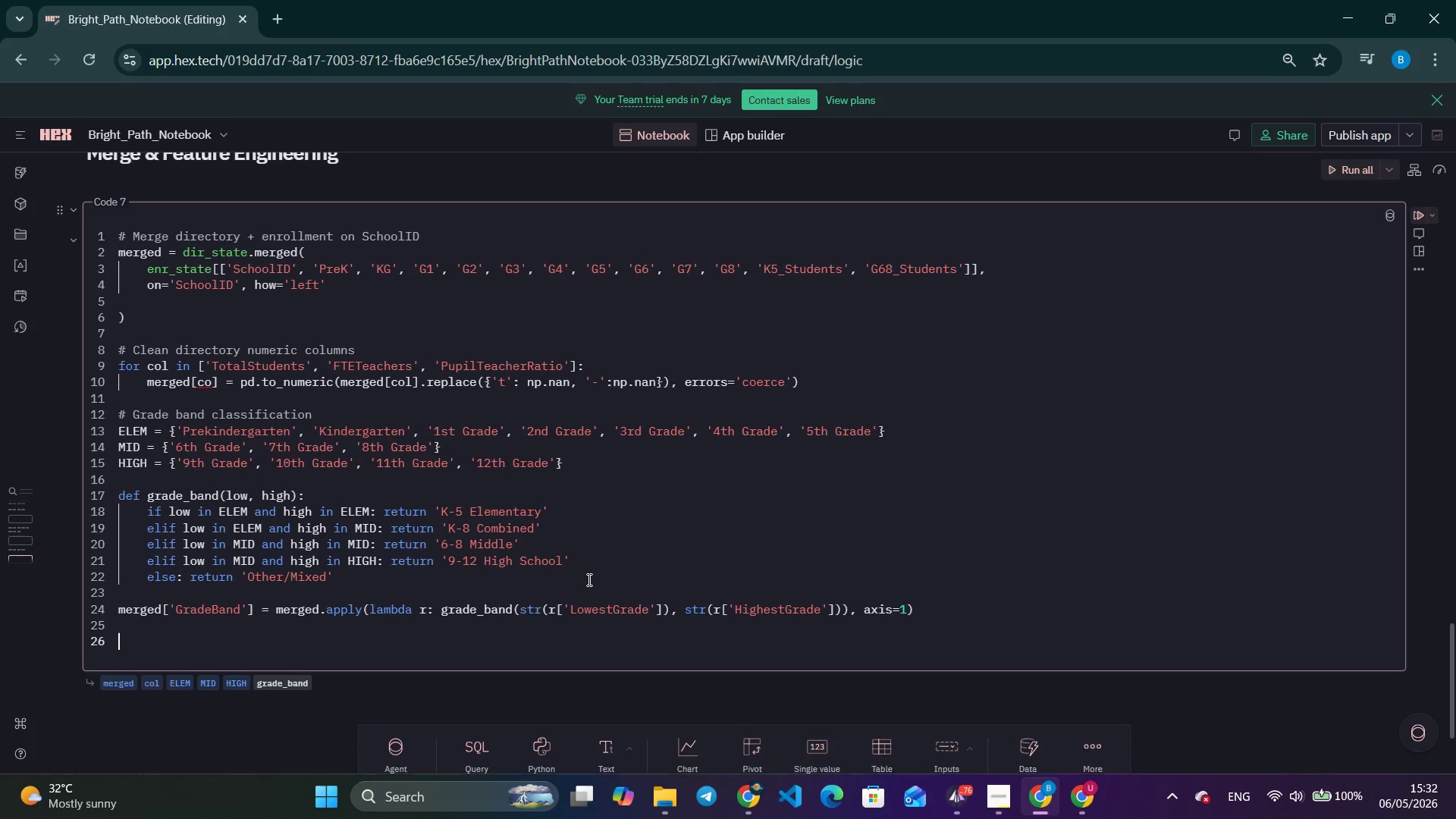 
key(Enter)
 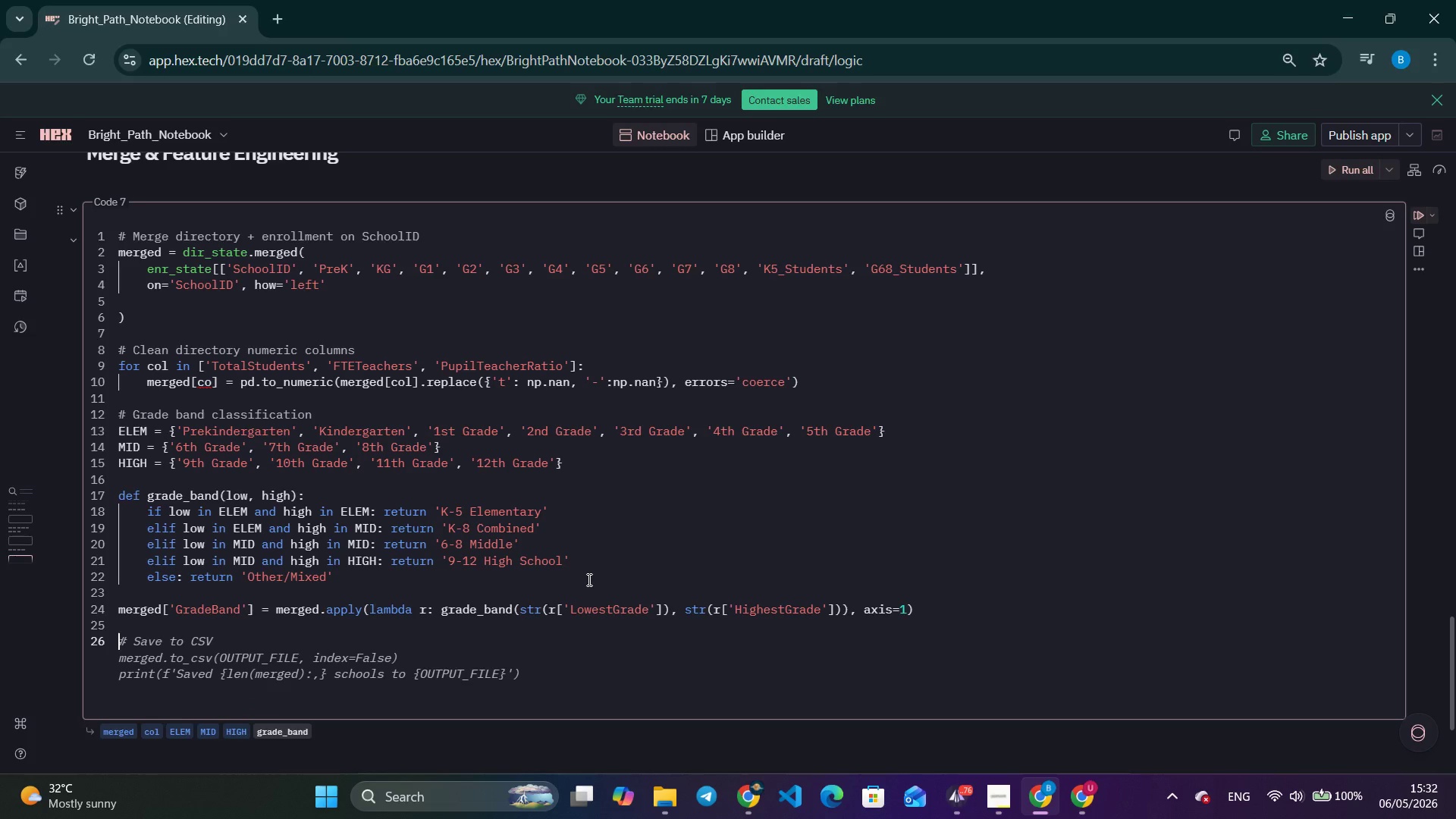 
wait(7.59)
 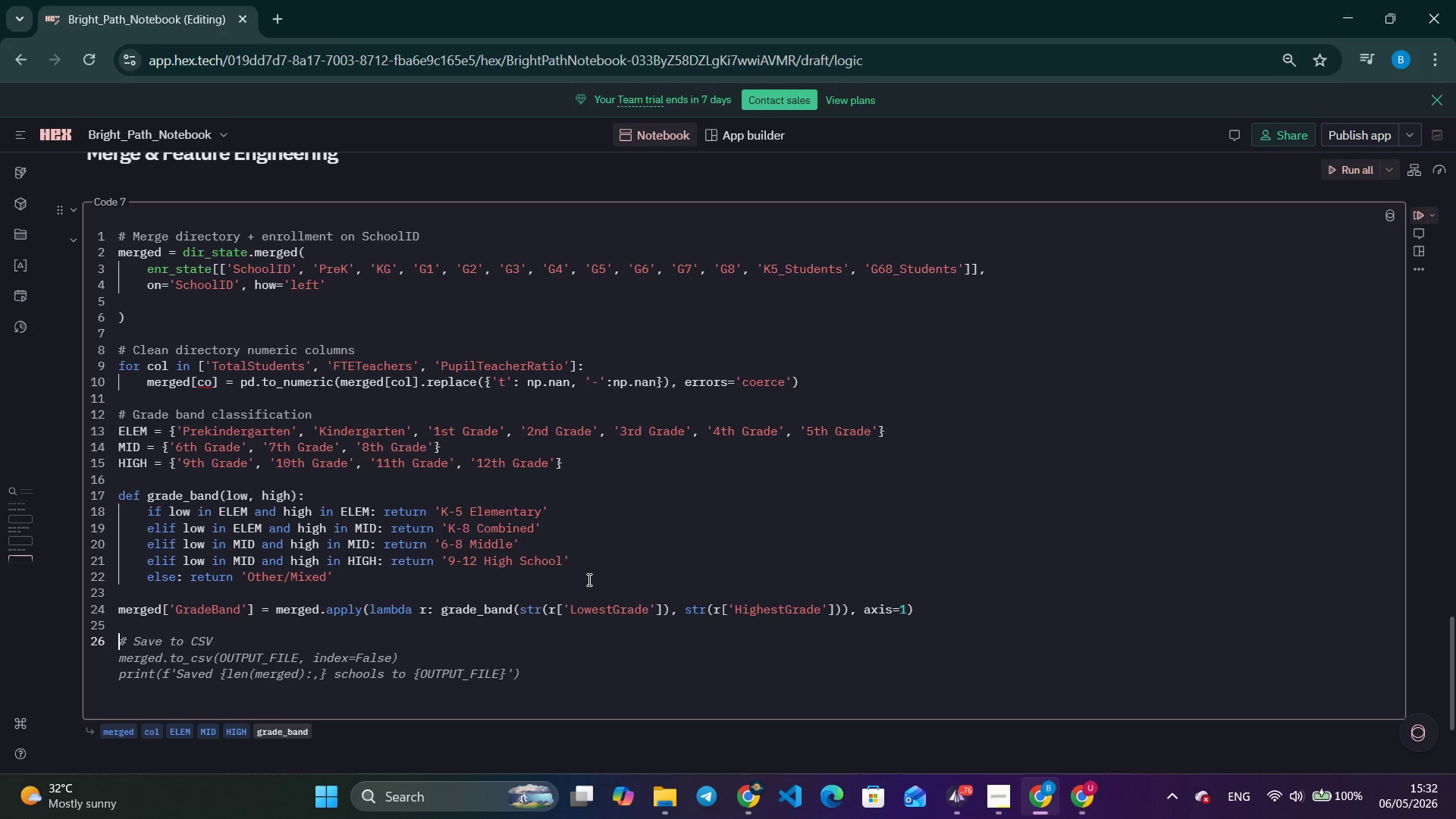 
type(# Keep relevant grade bands)
 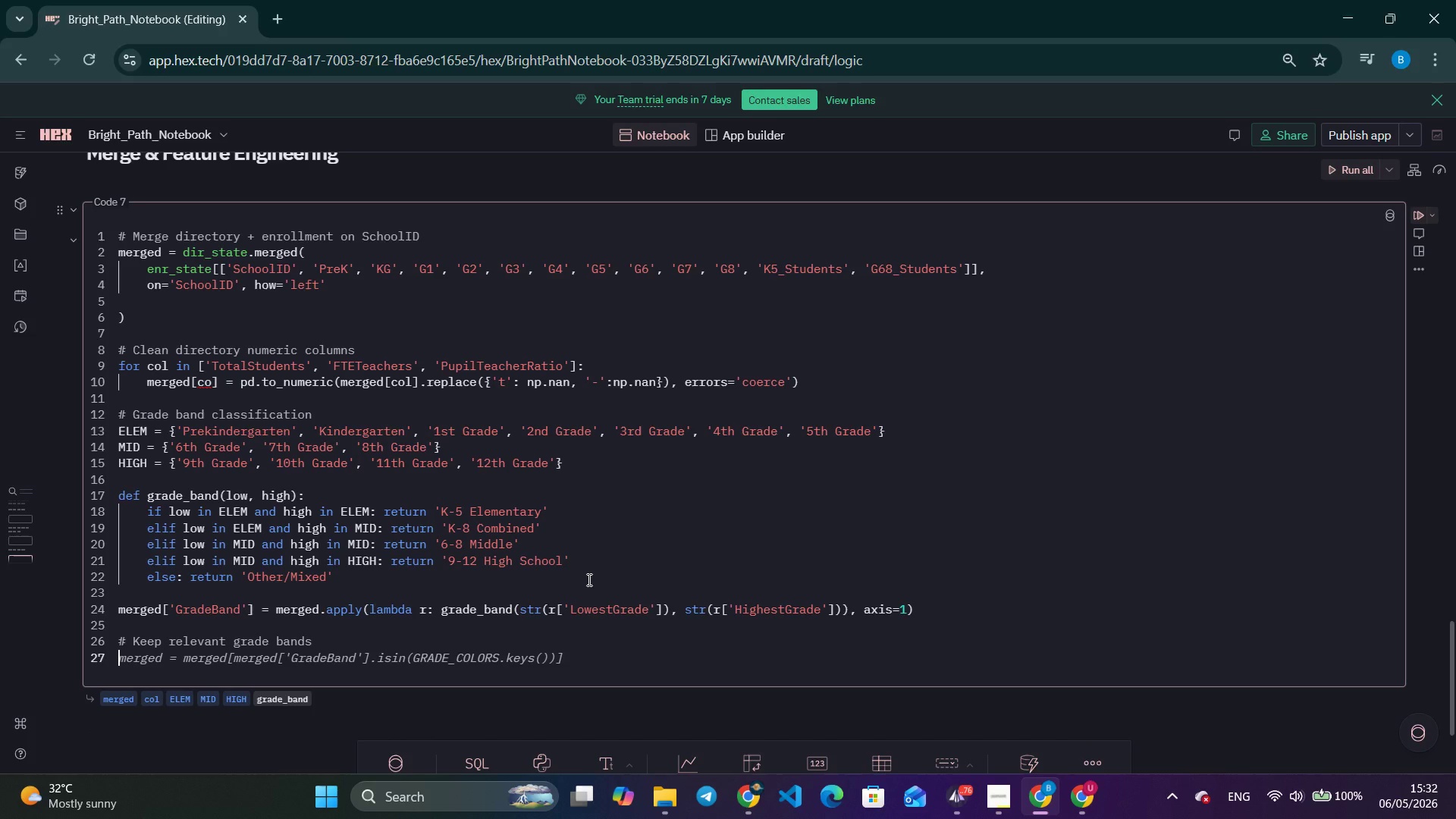 
key(Enter)
 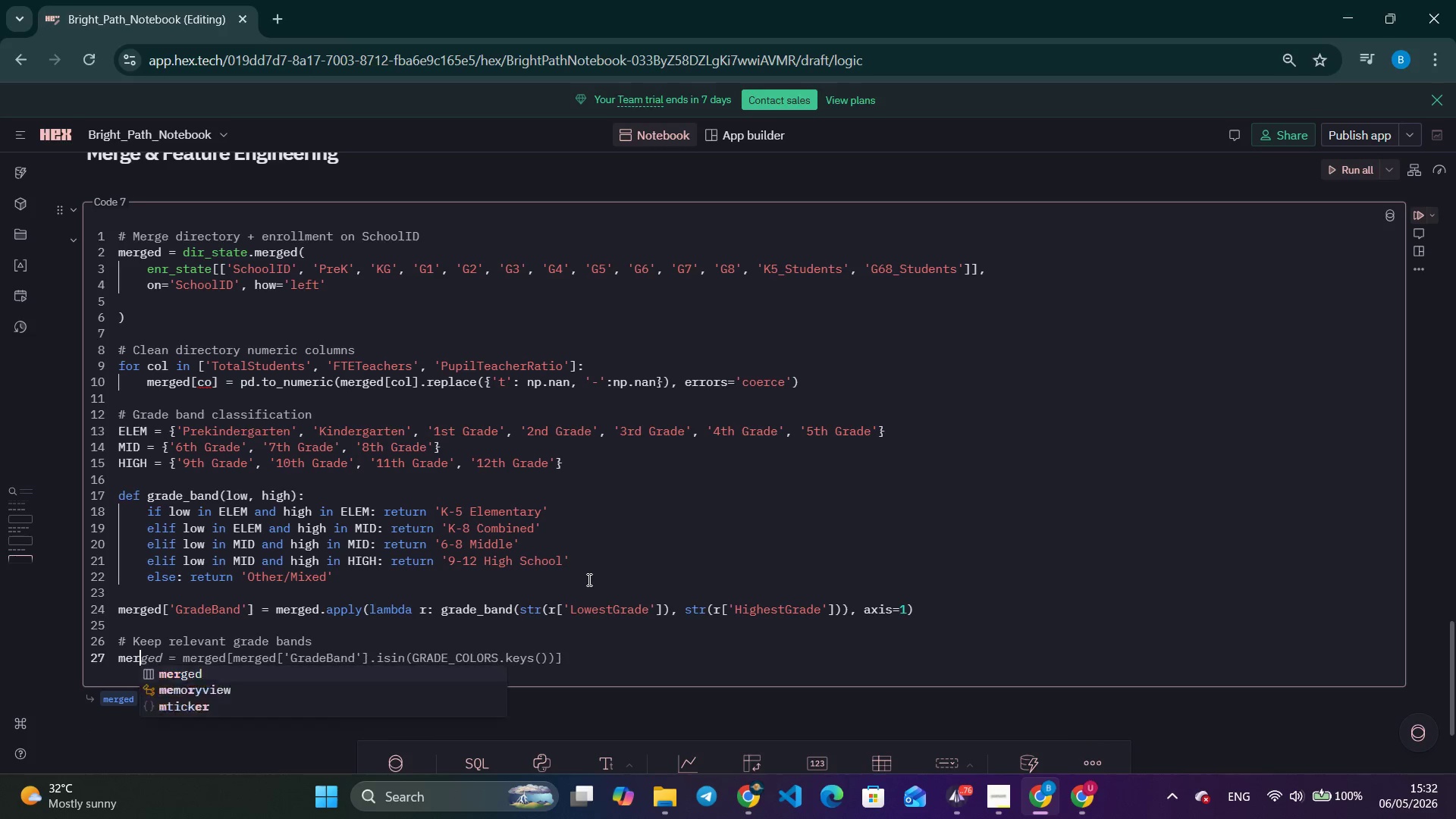 
type(merged = merged[merged['GradeBand)
 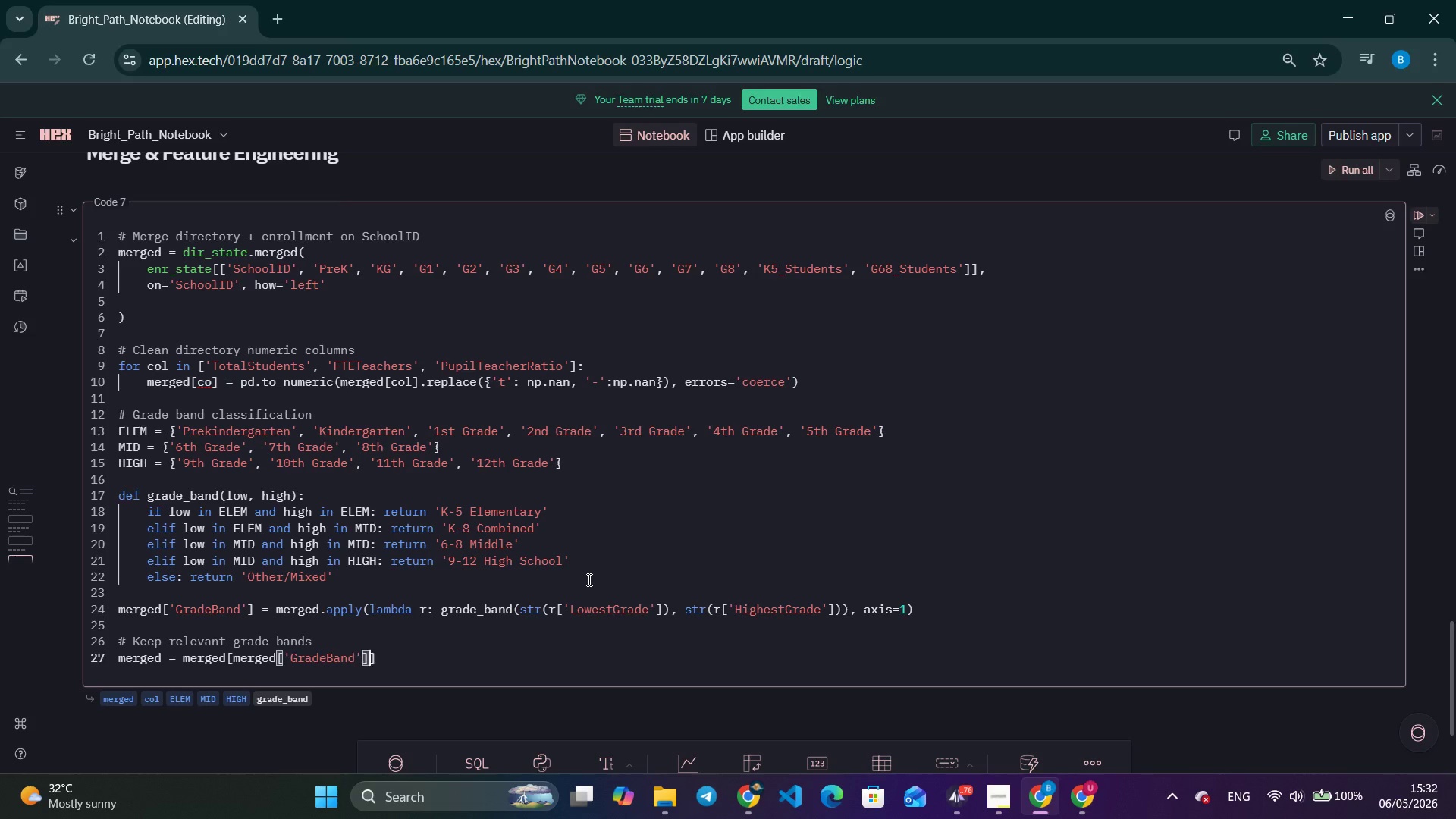 
key(ArrowRight)
 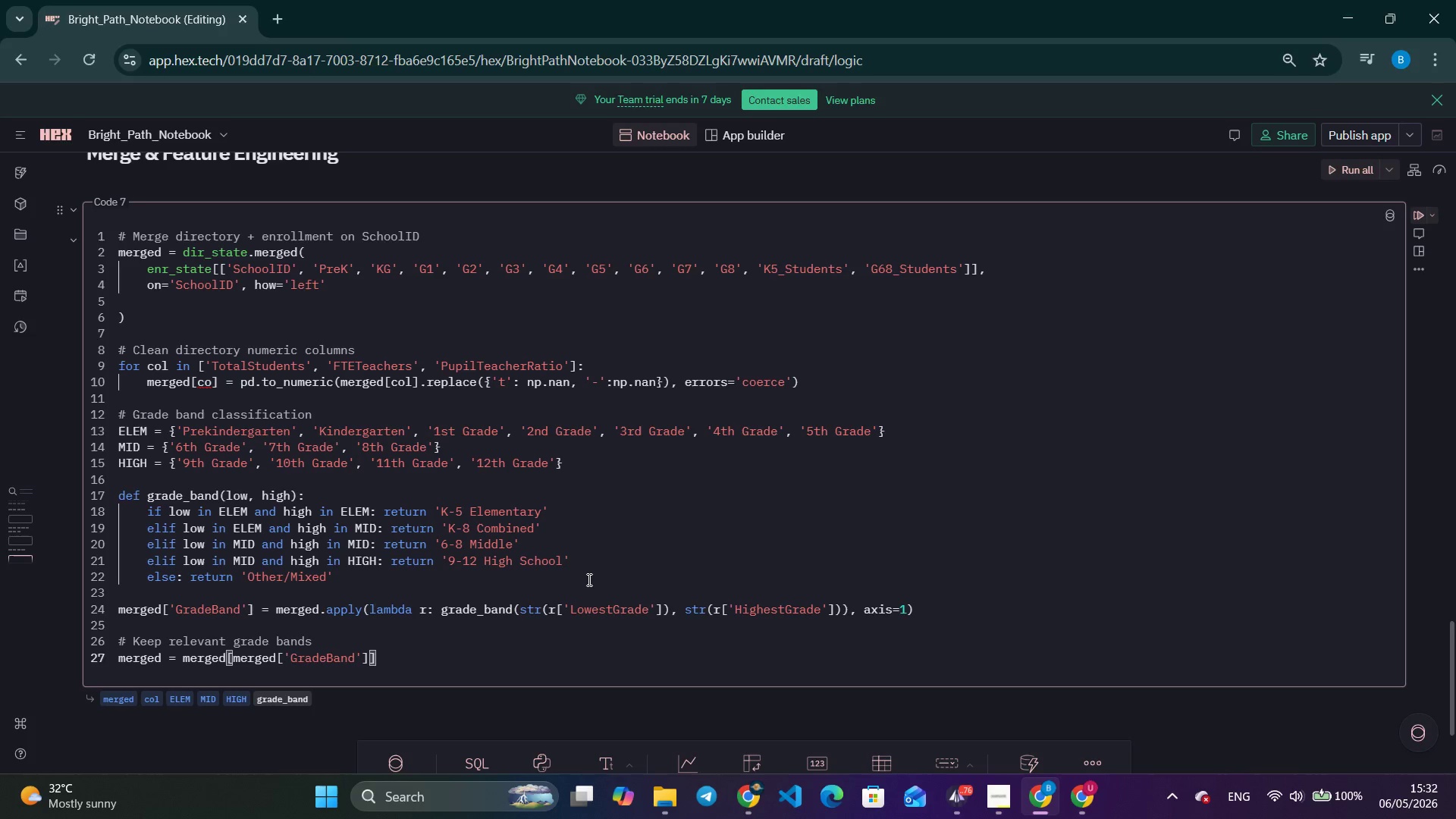 
key(ArrowRight)
 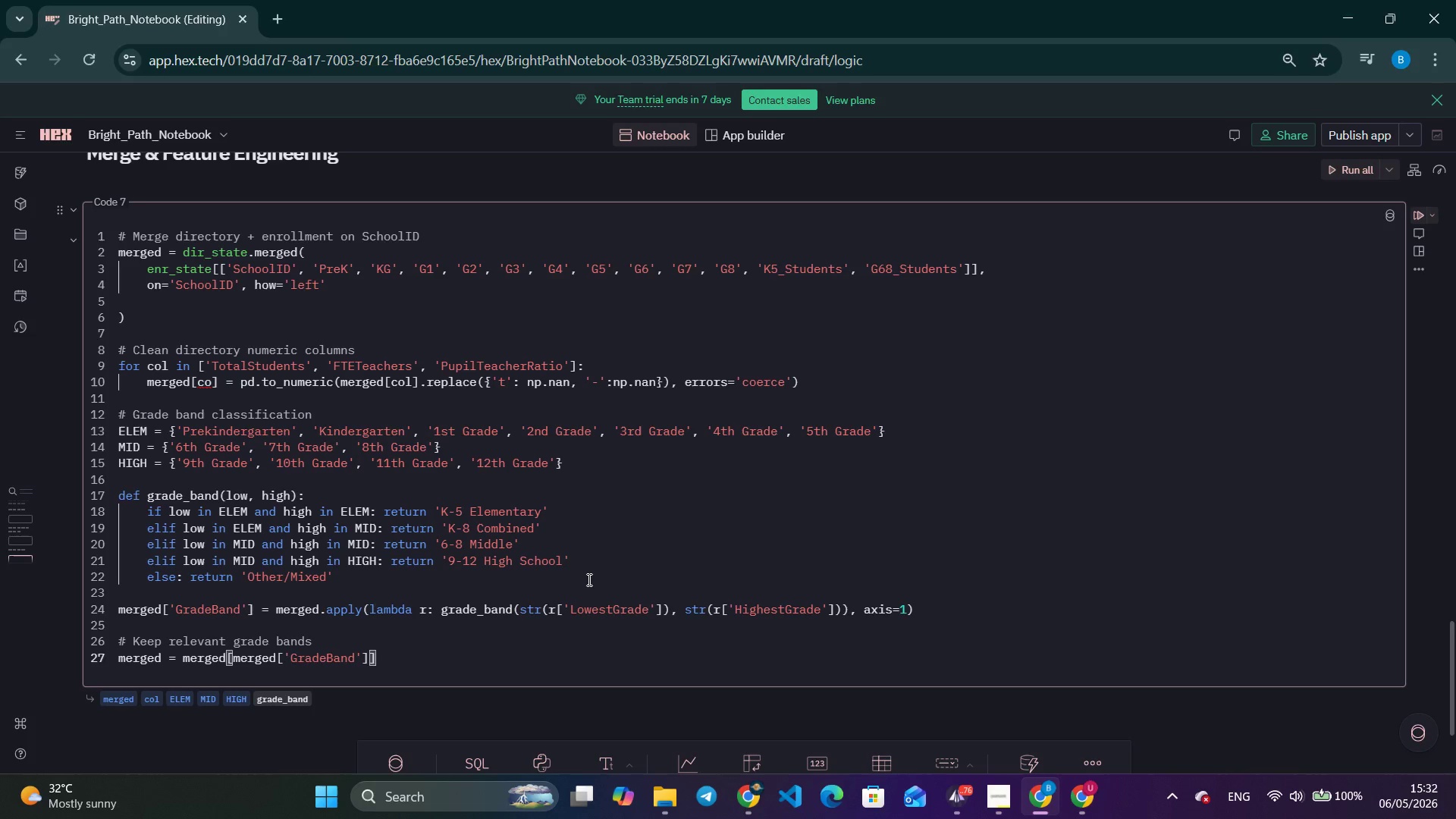 
type( != 'Other.)
key(Backspace)
type(/Mis)
key(Backspace)
type(xed)
 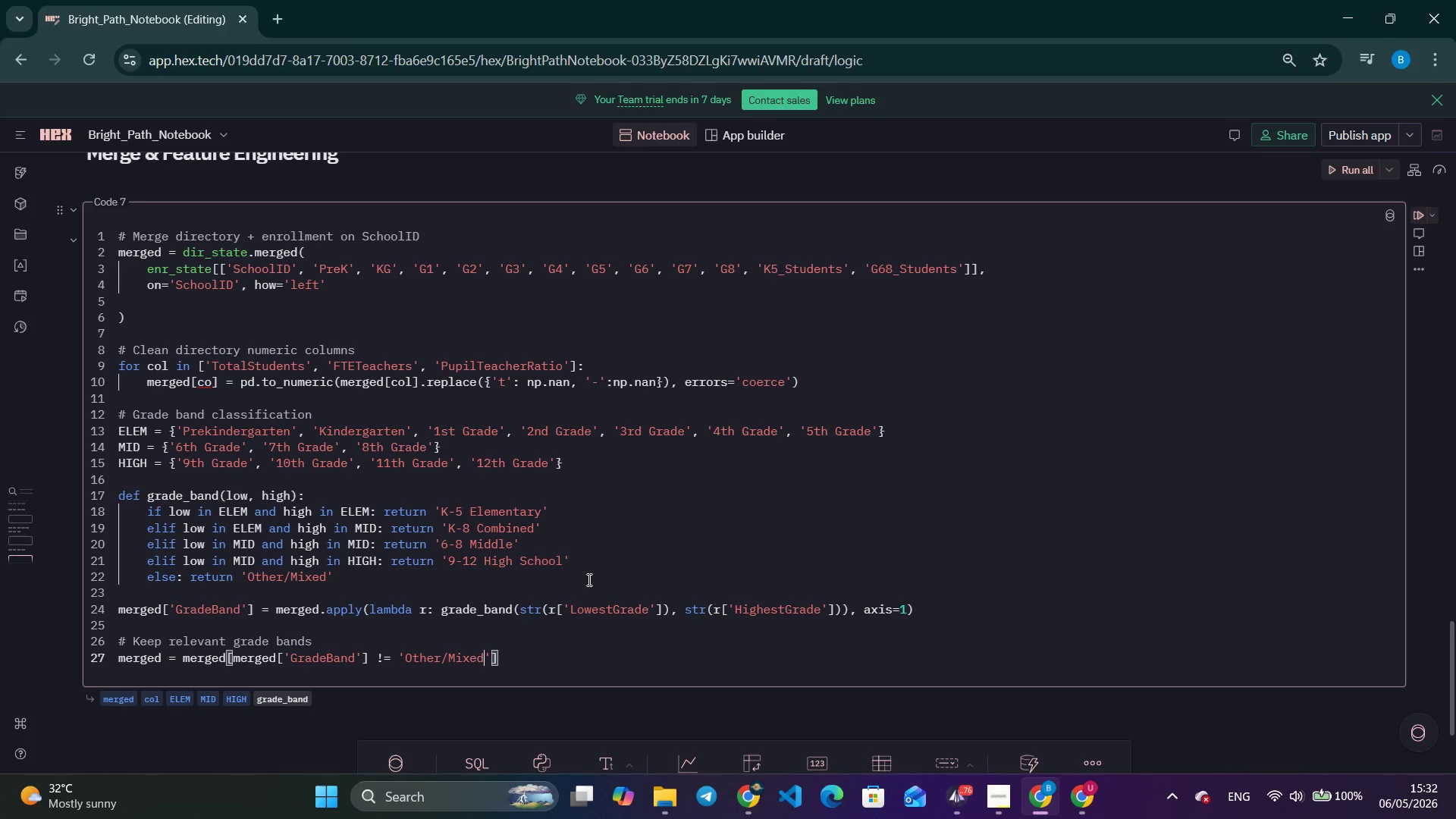 
key(ArrowRight)
 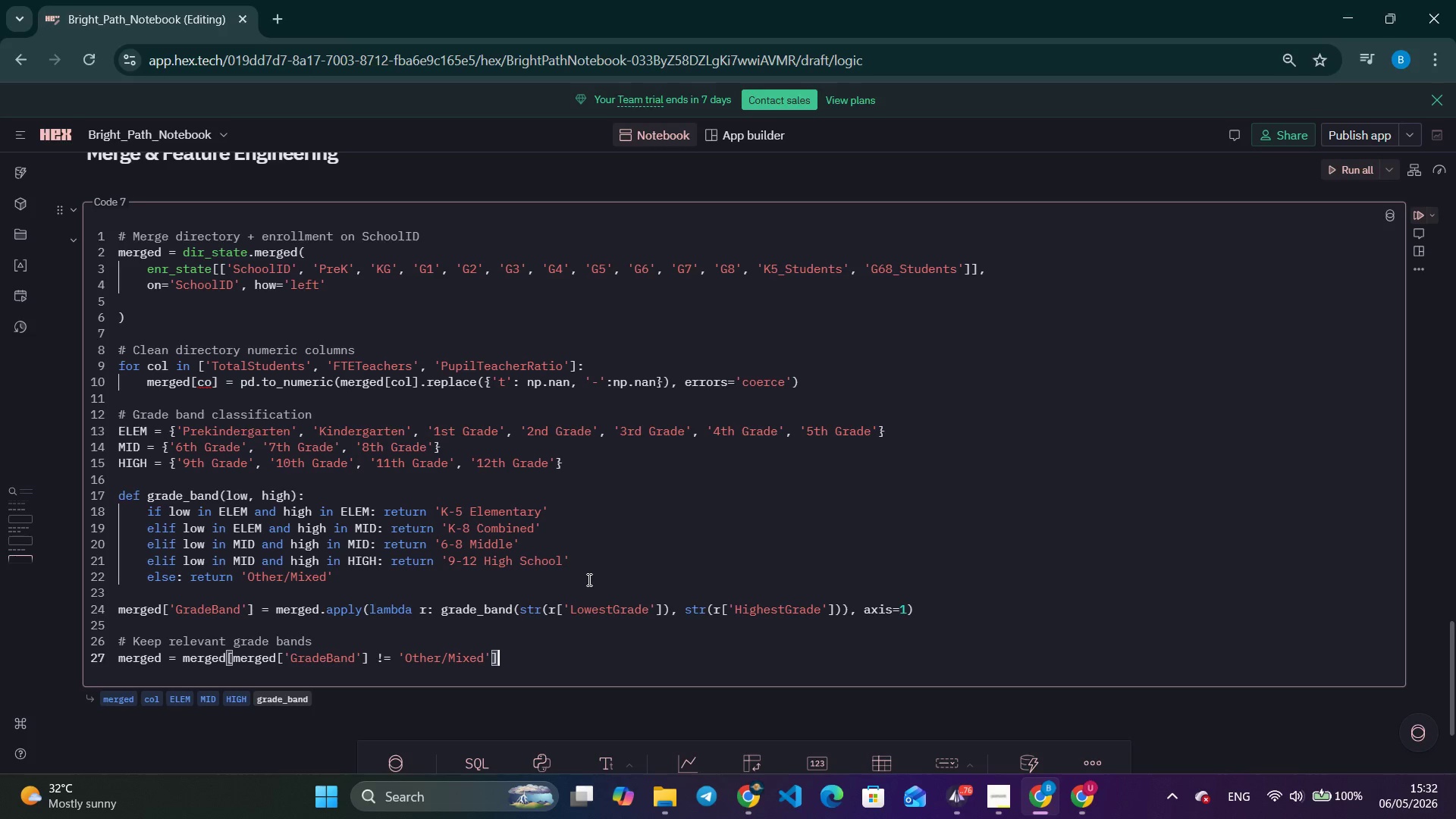 
key(ArrowRight)
 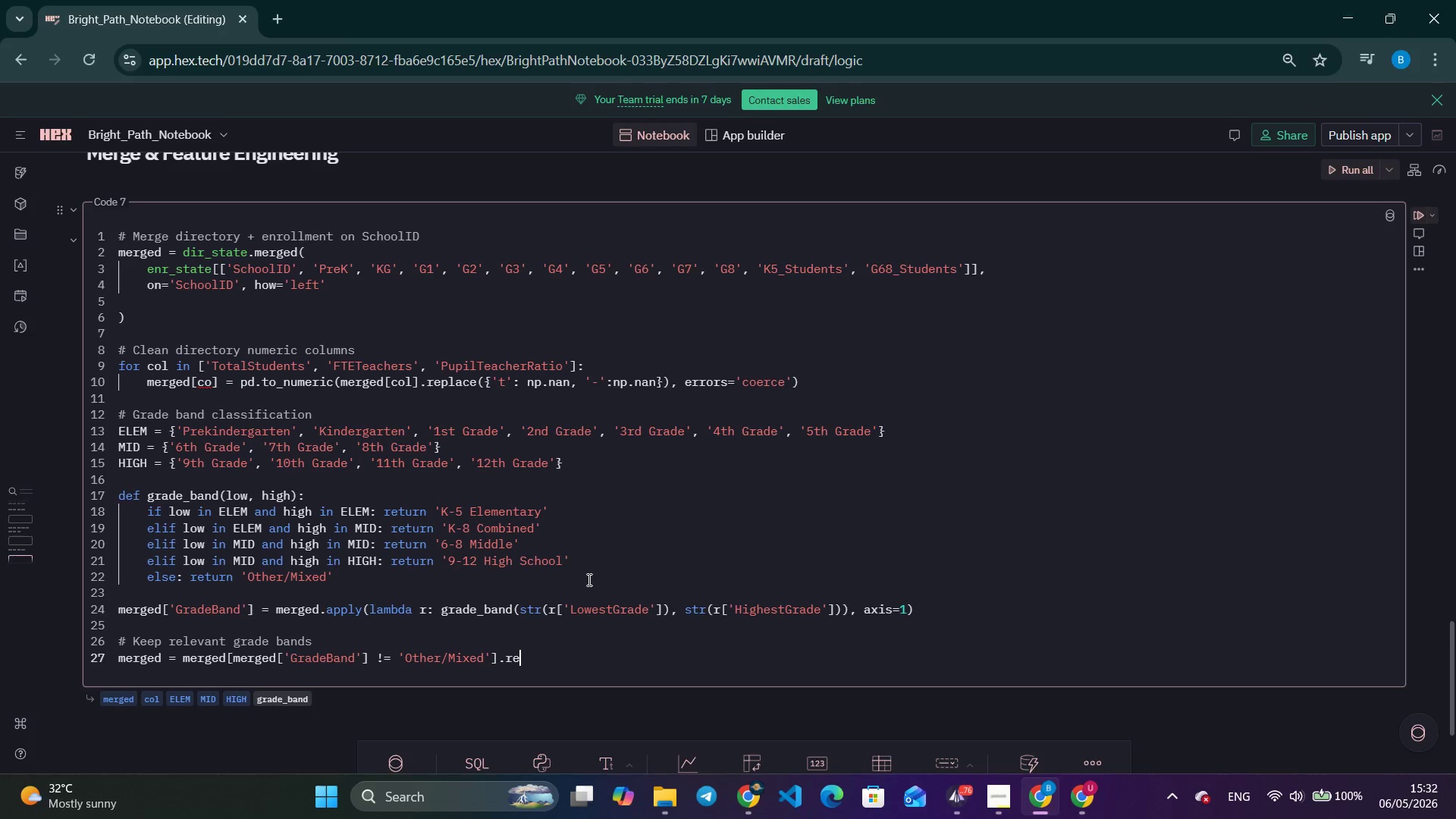 
type(.reset_index(drop=True)
 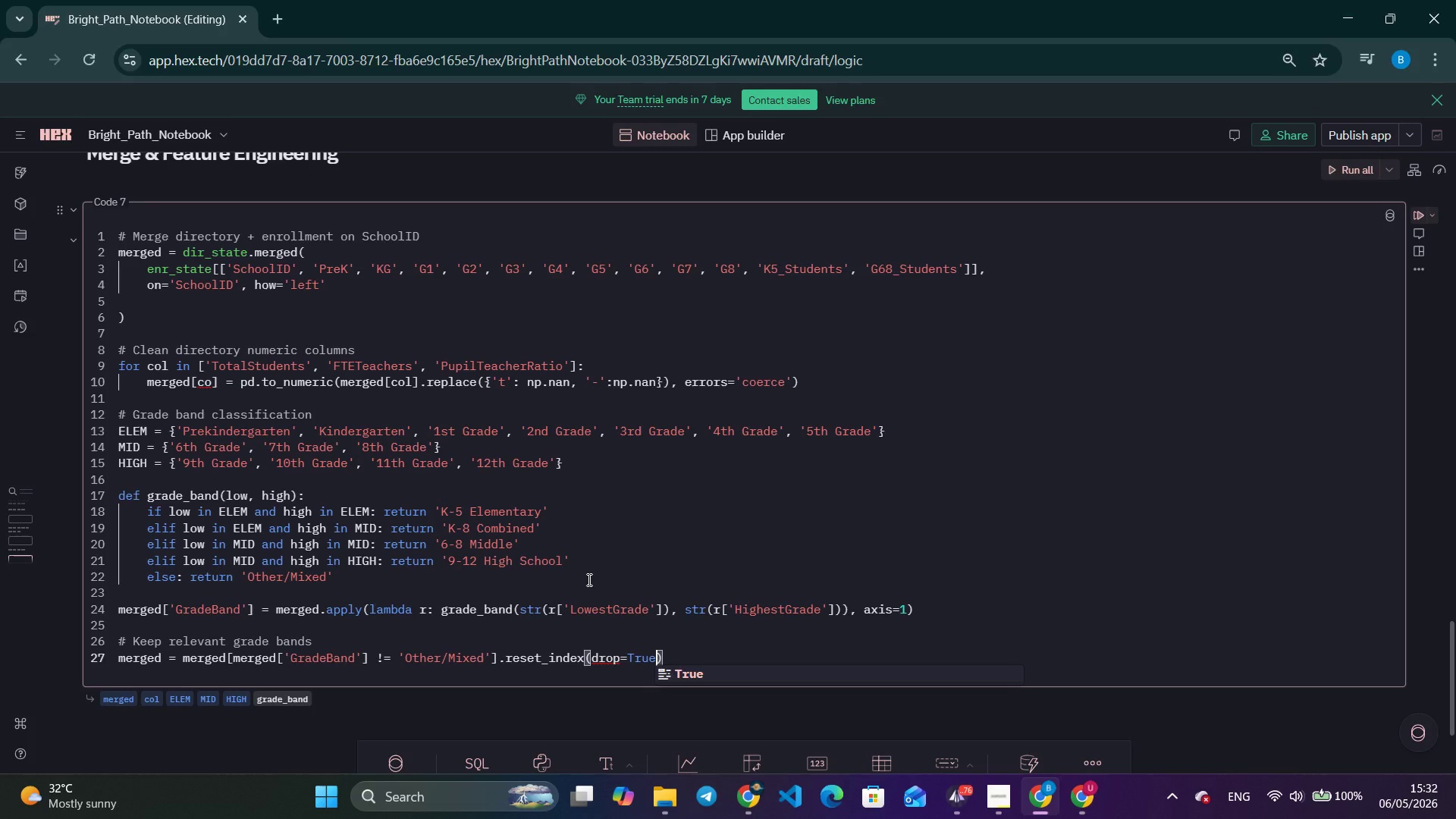 
key(ArrowRight)
 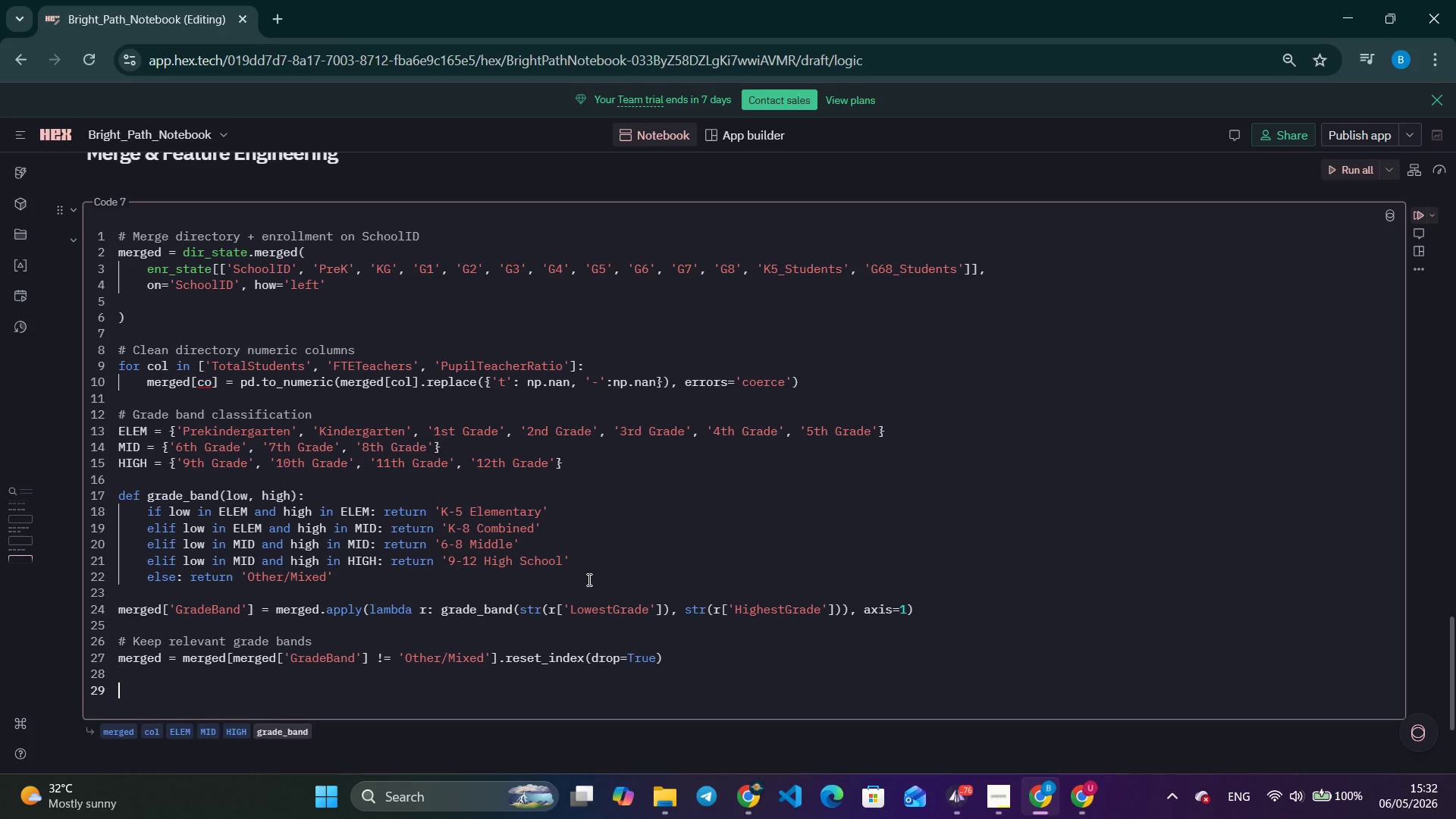 
key(Enter)
 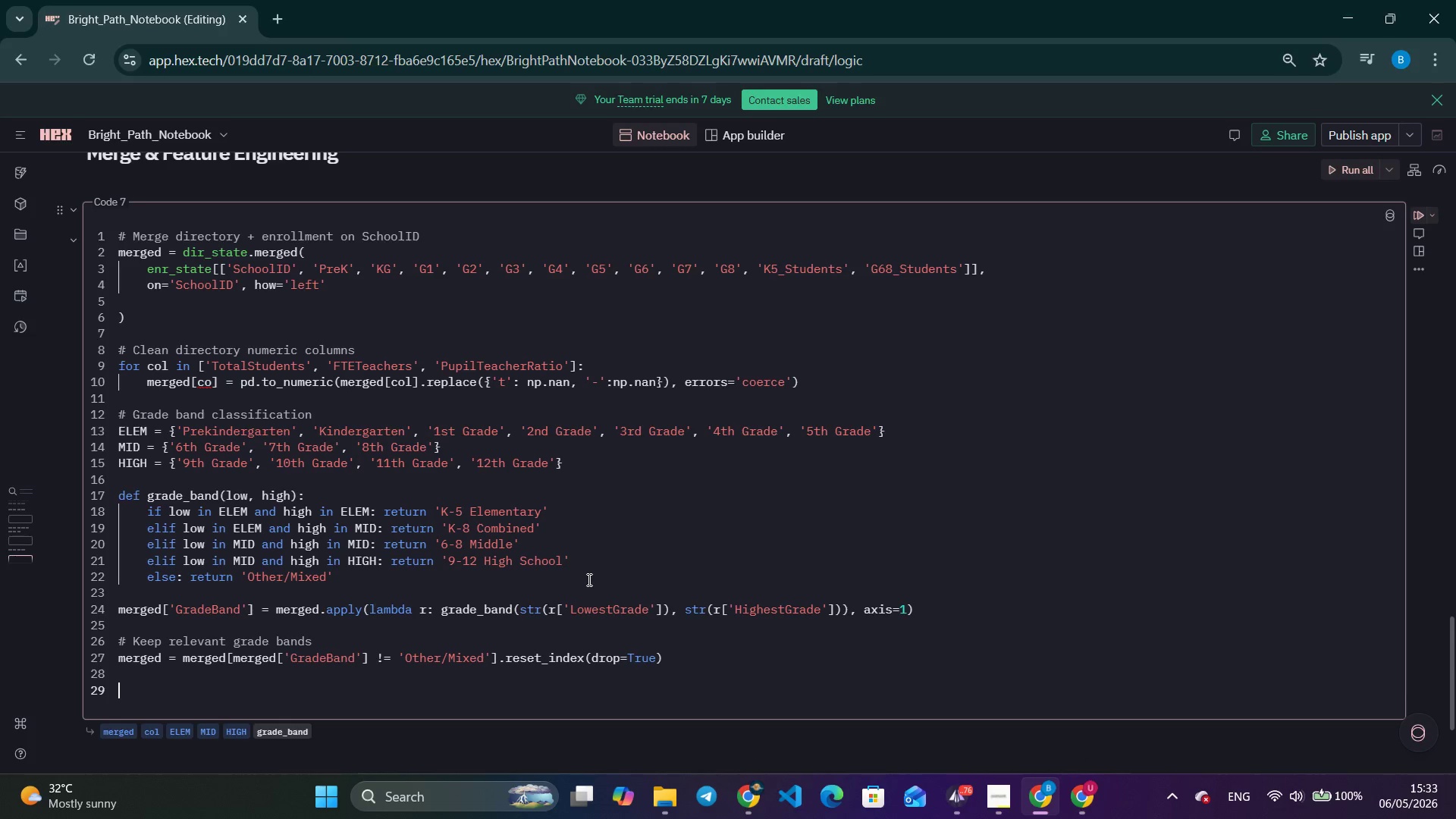 
key(Enter)
 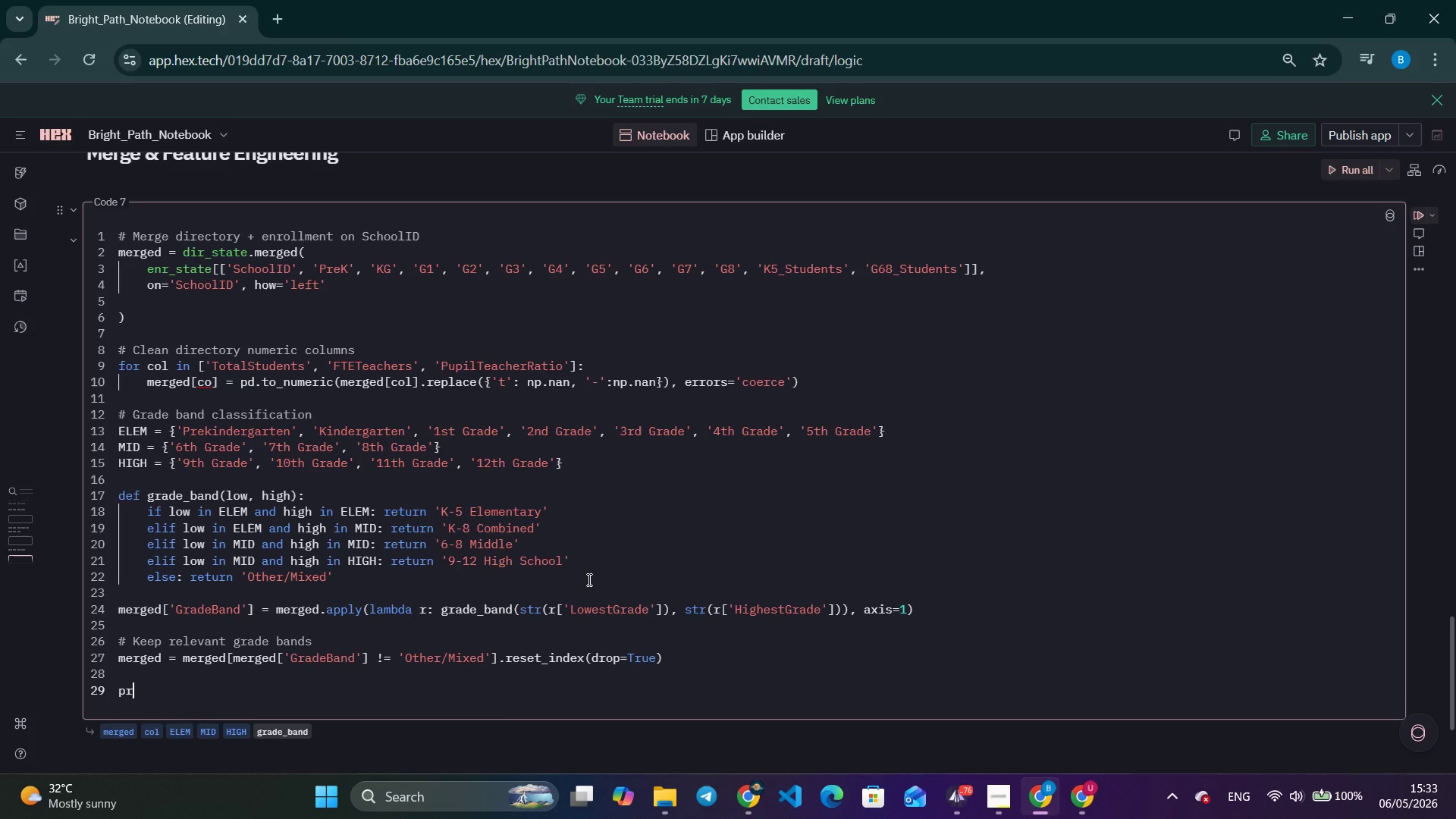 
type(print(f'Merged records : )
key(Tab)
 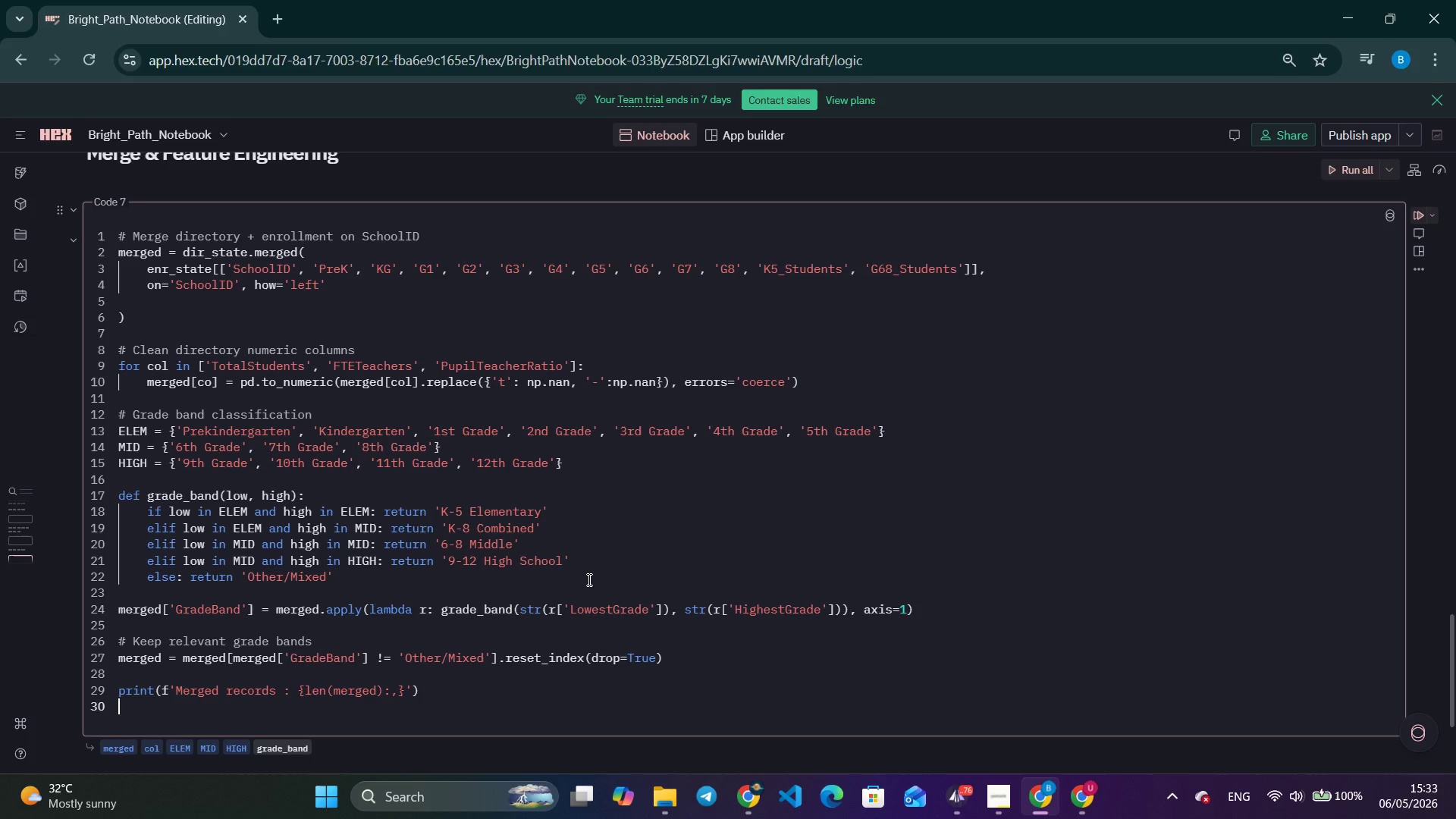 
key(Enter)
 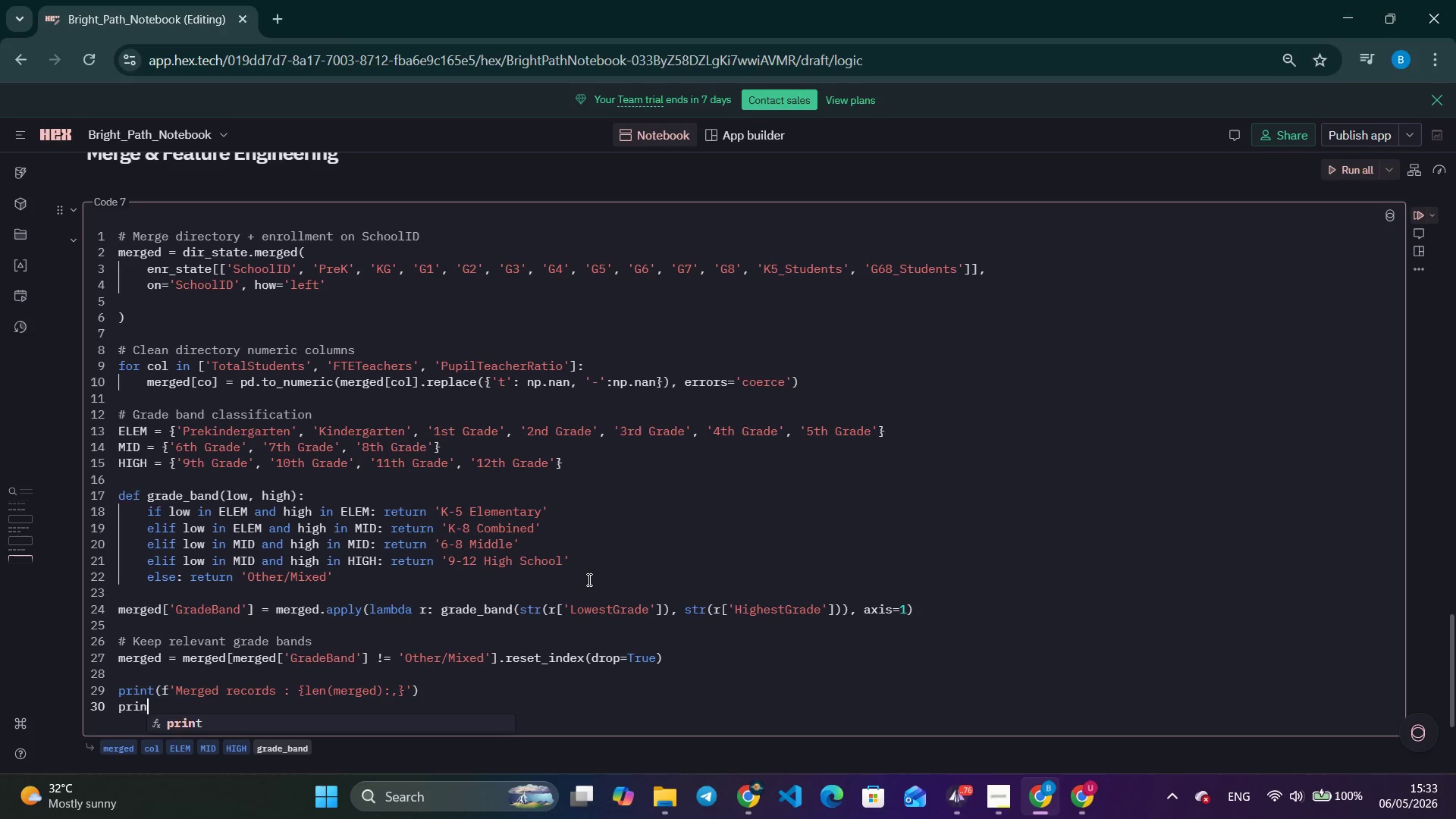 
type(print(f'Match rate     : [me)
key(Backspace)
key(Backspace)
key(Backspace)
type({merged["K5)
 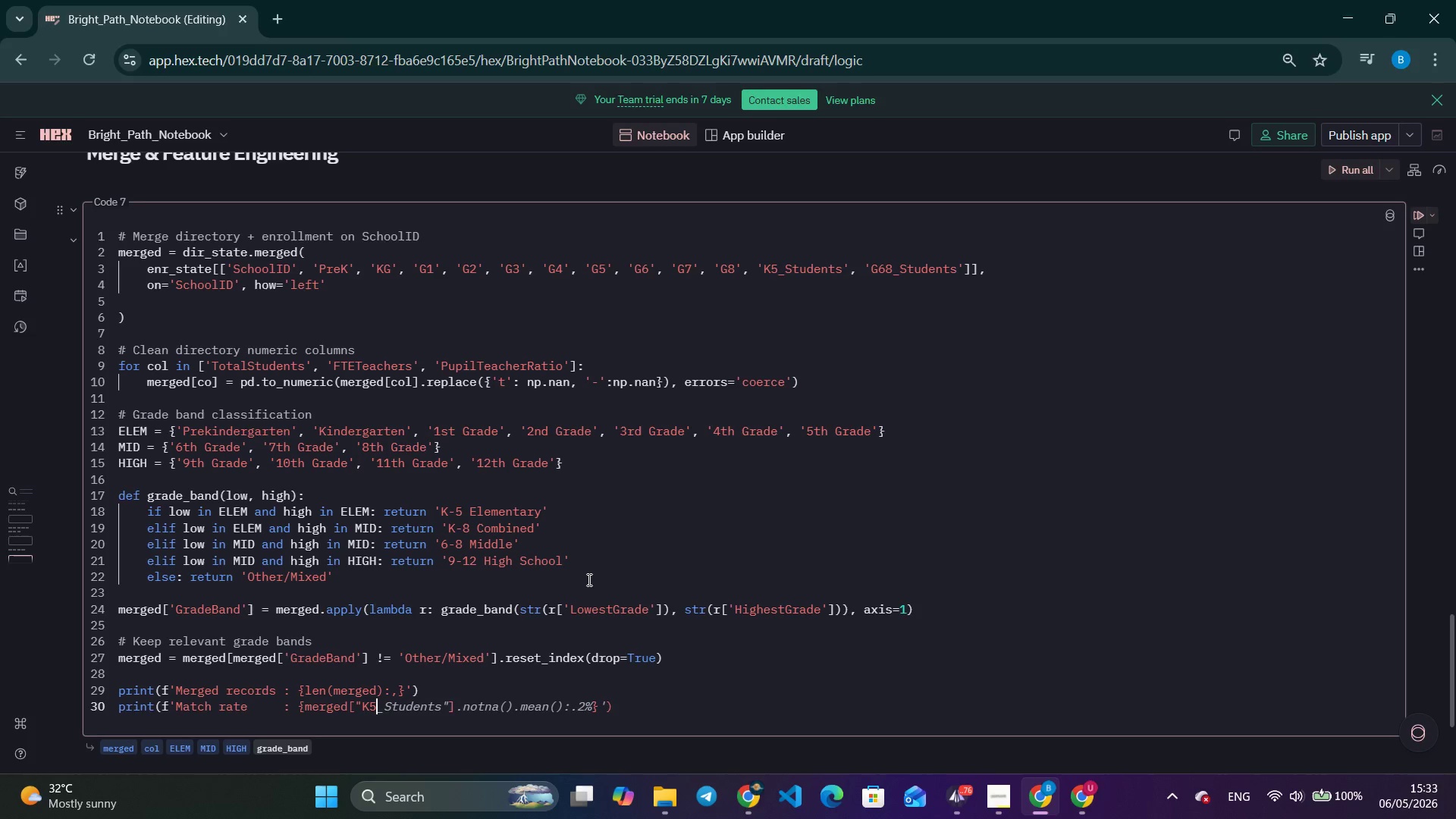 
hold_key(key=ShiftLeft, duration=0.48)
 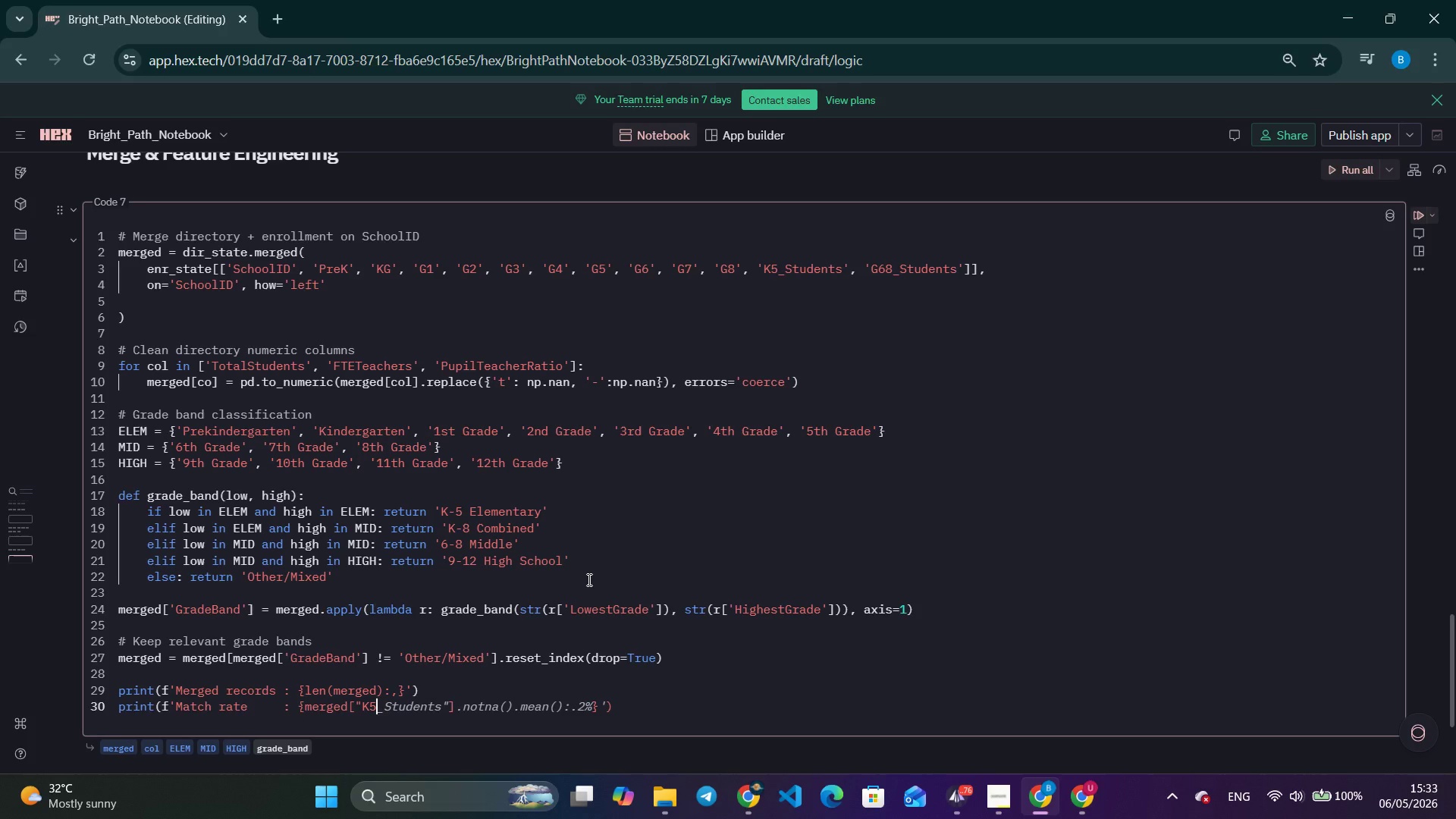 
key(Control+ArrowRight)
 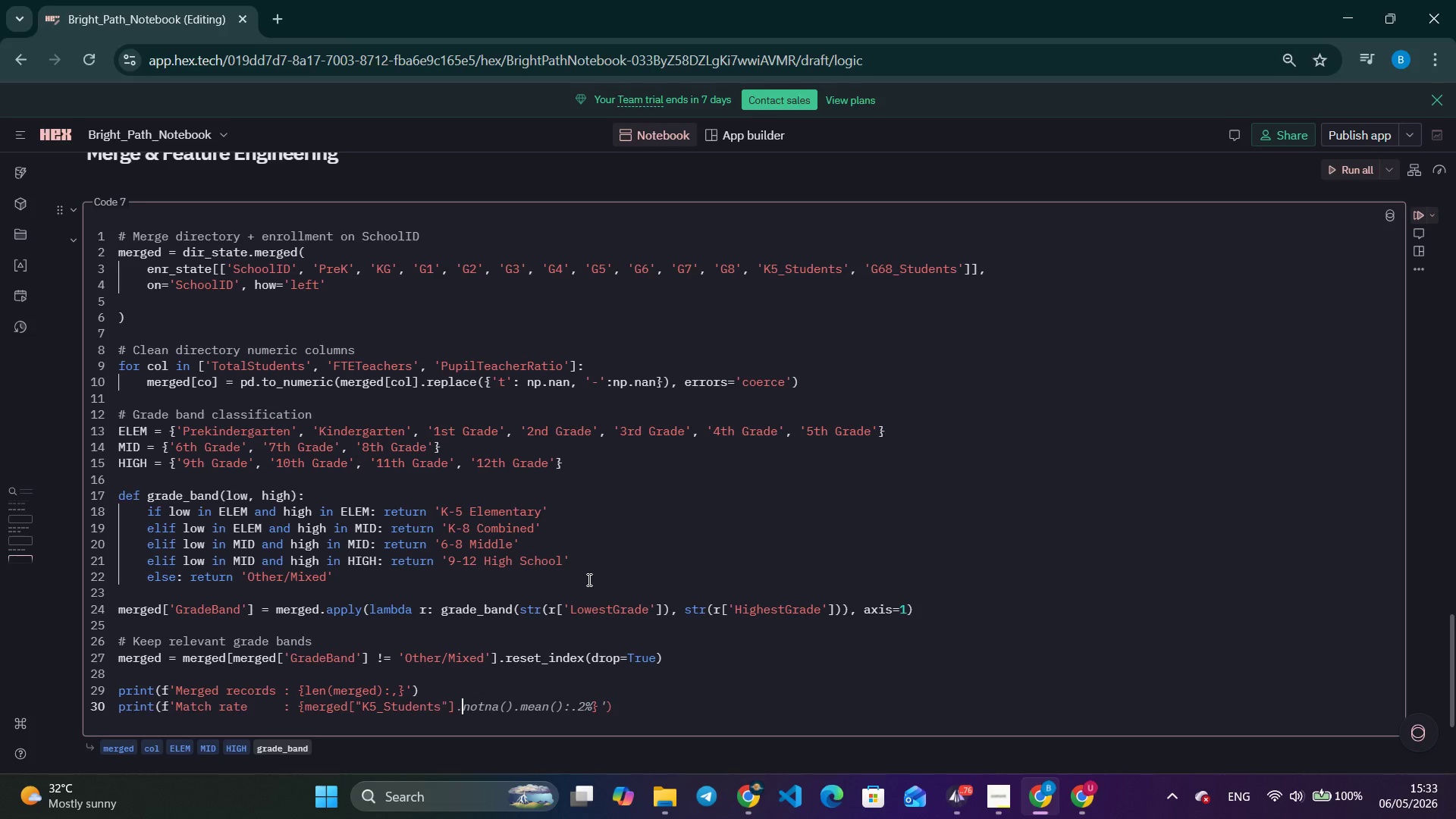 
key(Control+ArrowRight)
 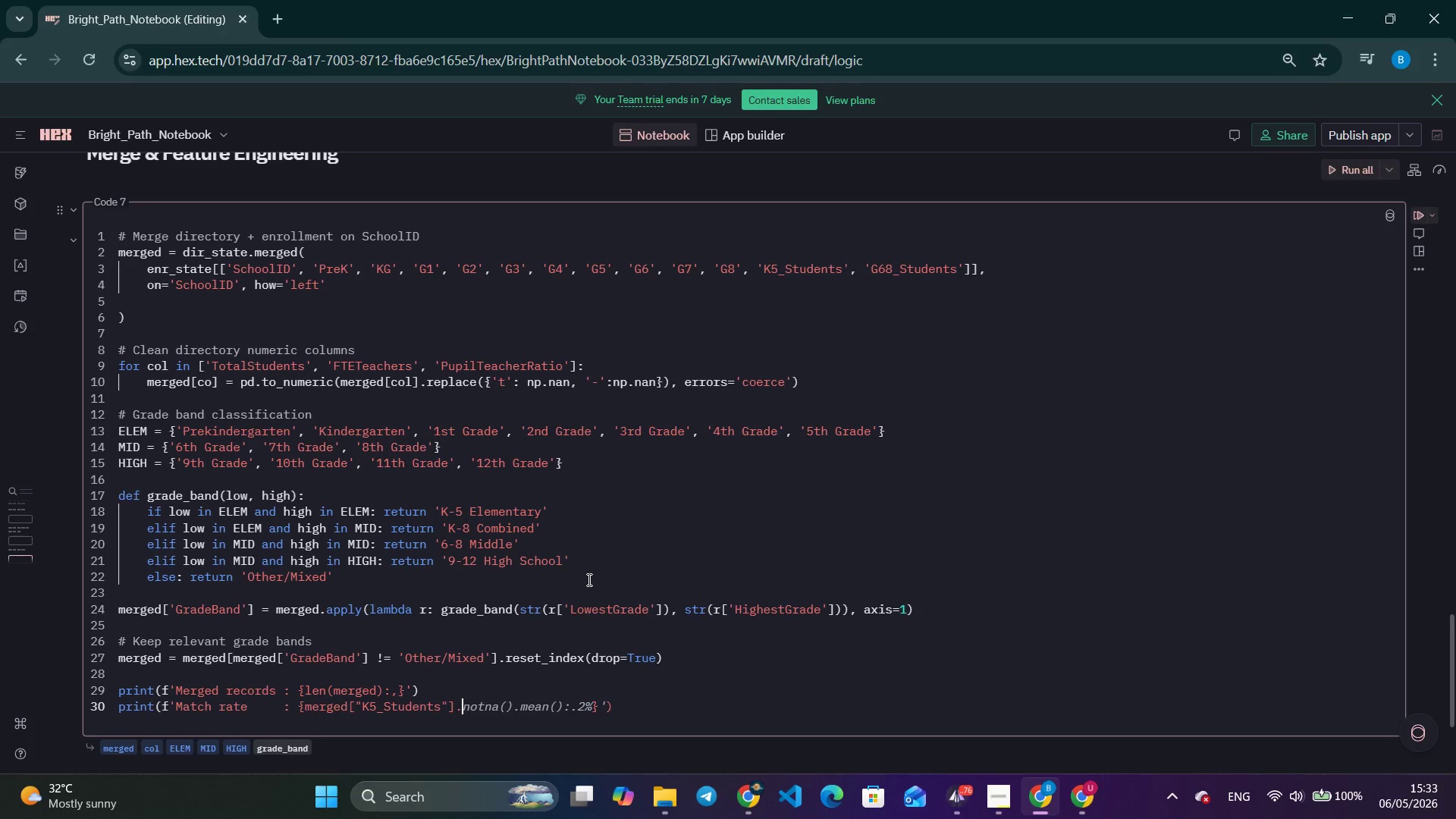 
key(Control+ArrowRight)
 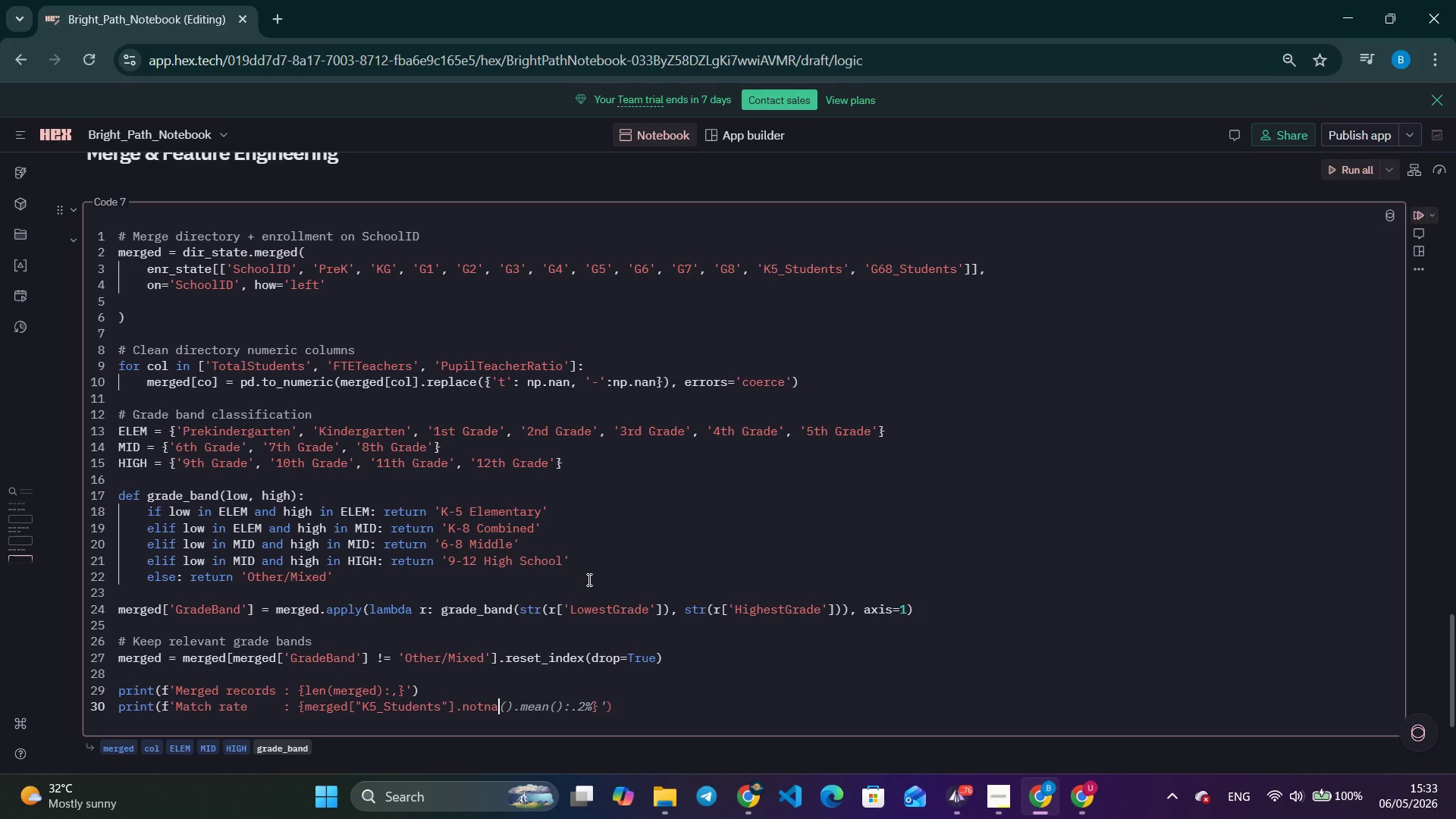 
key(Control+ArrowRight)
 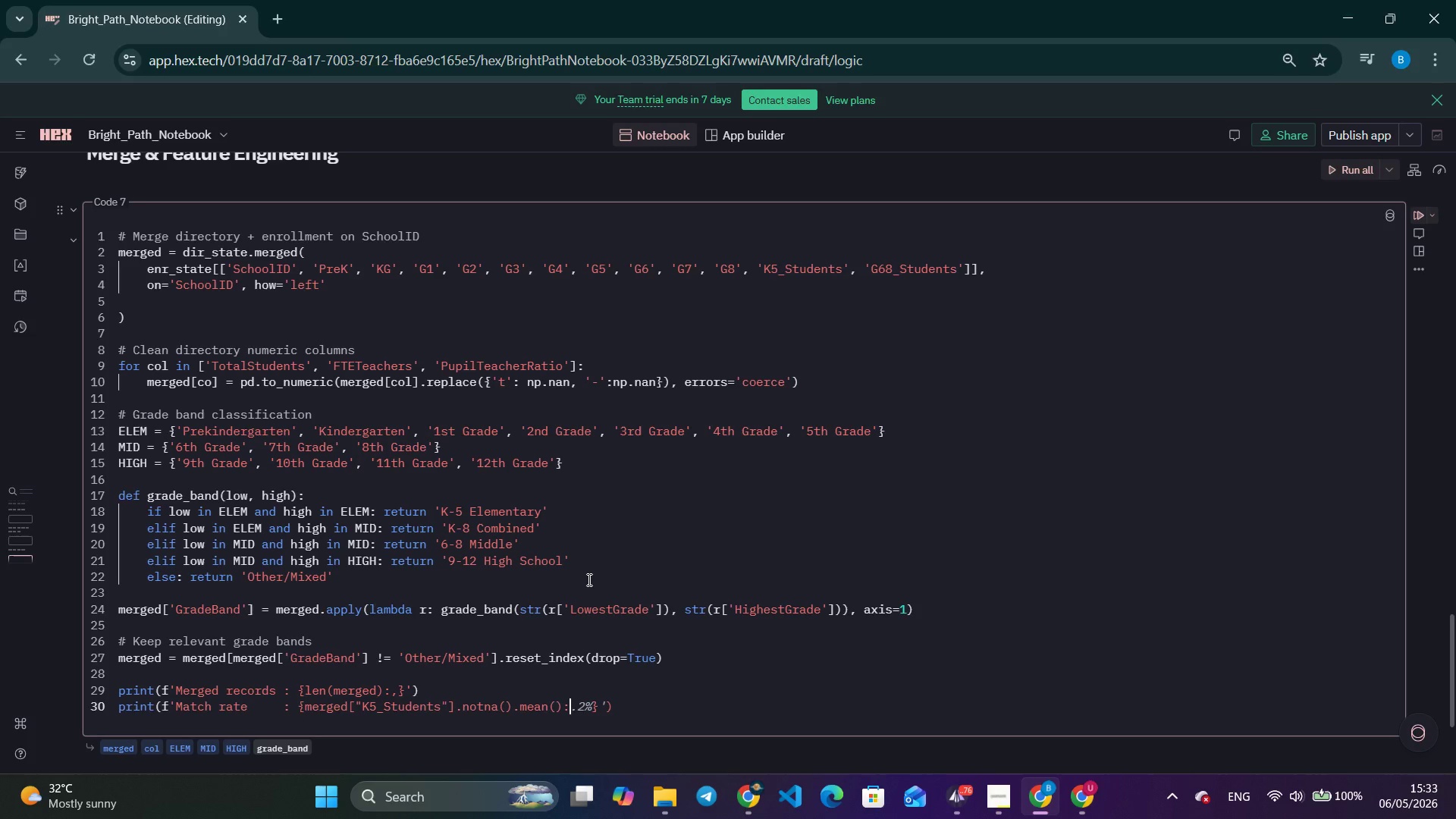 
key(Control+ArrowRight)
 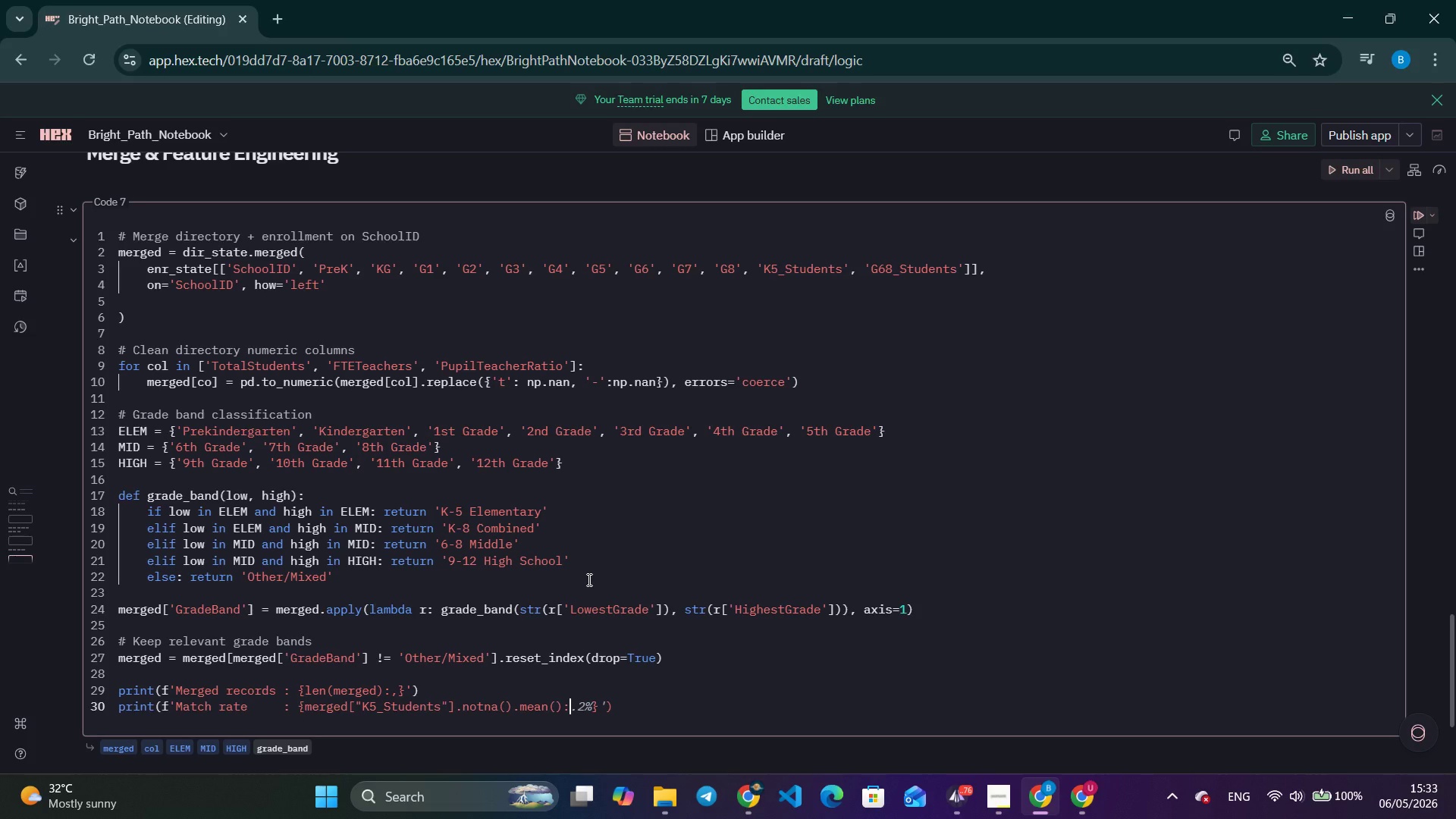 
key(Control+ArrowRight)
 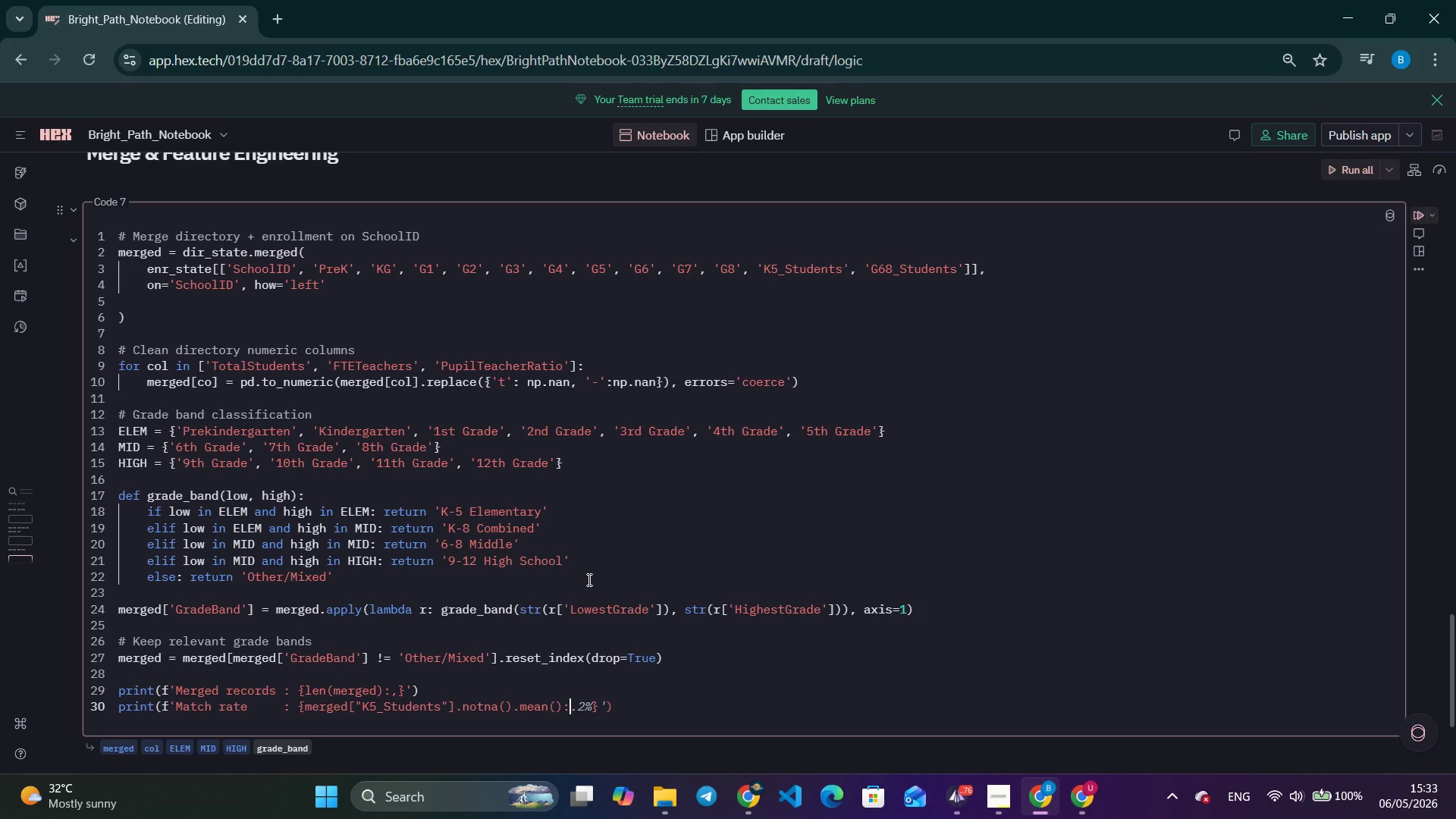 
key(Control+ArrowRight)
 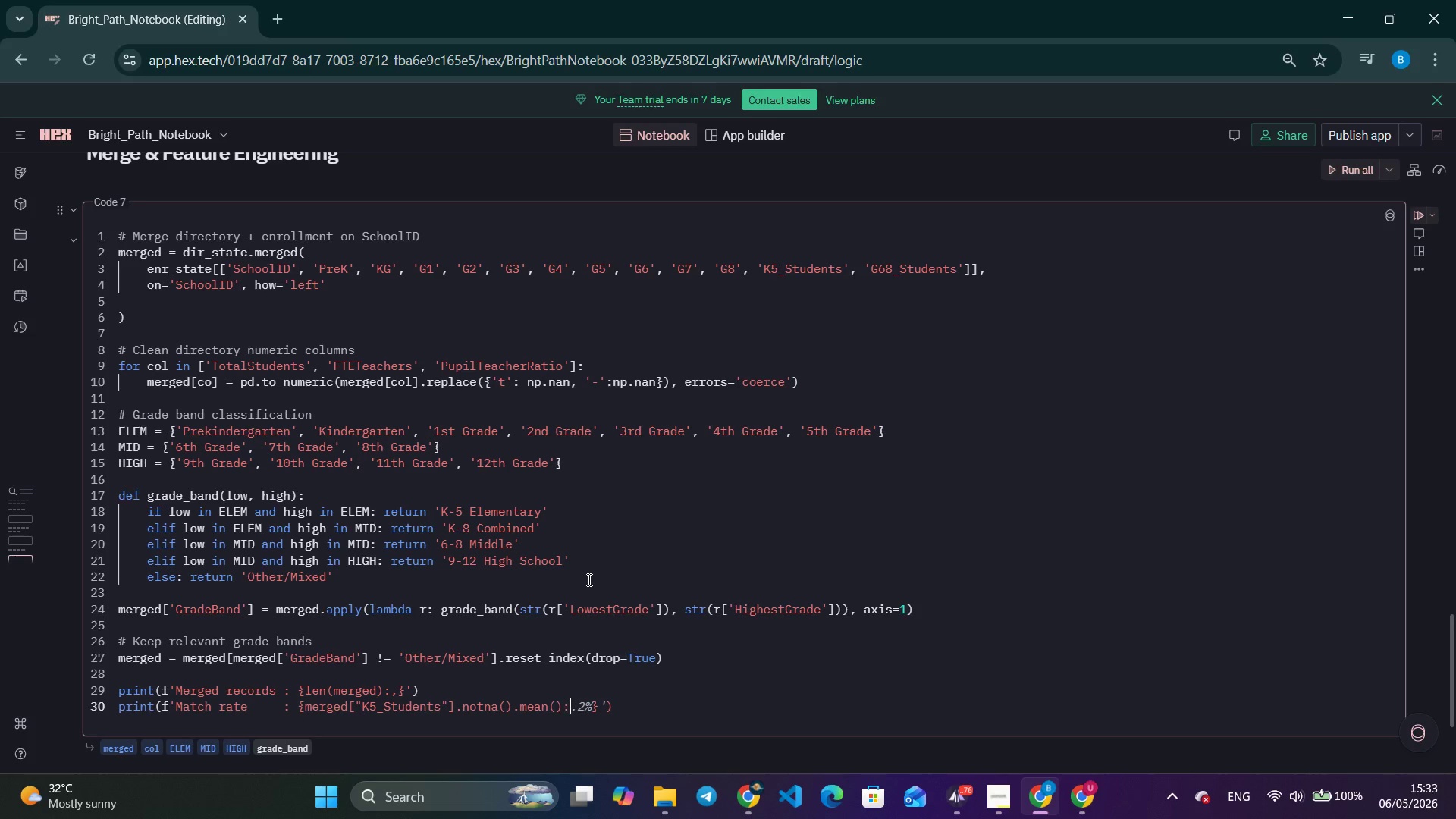 
key(Backspace)
type(*100:.1f)
 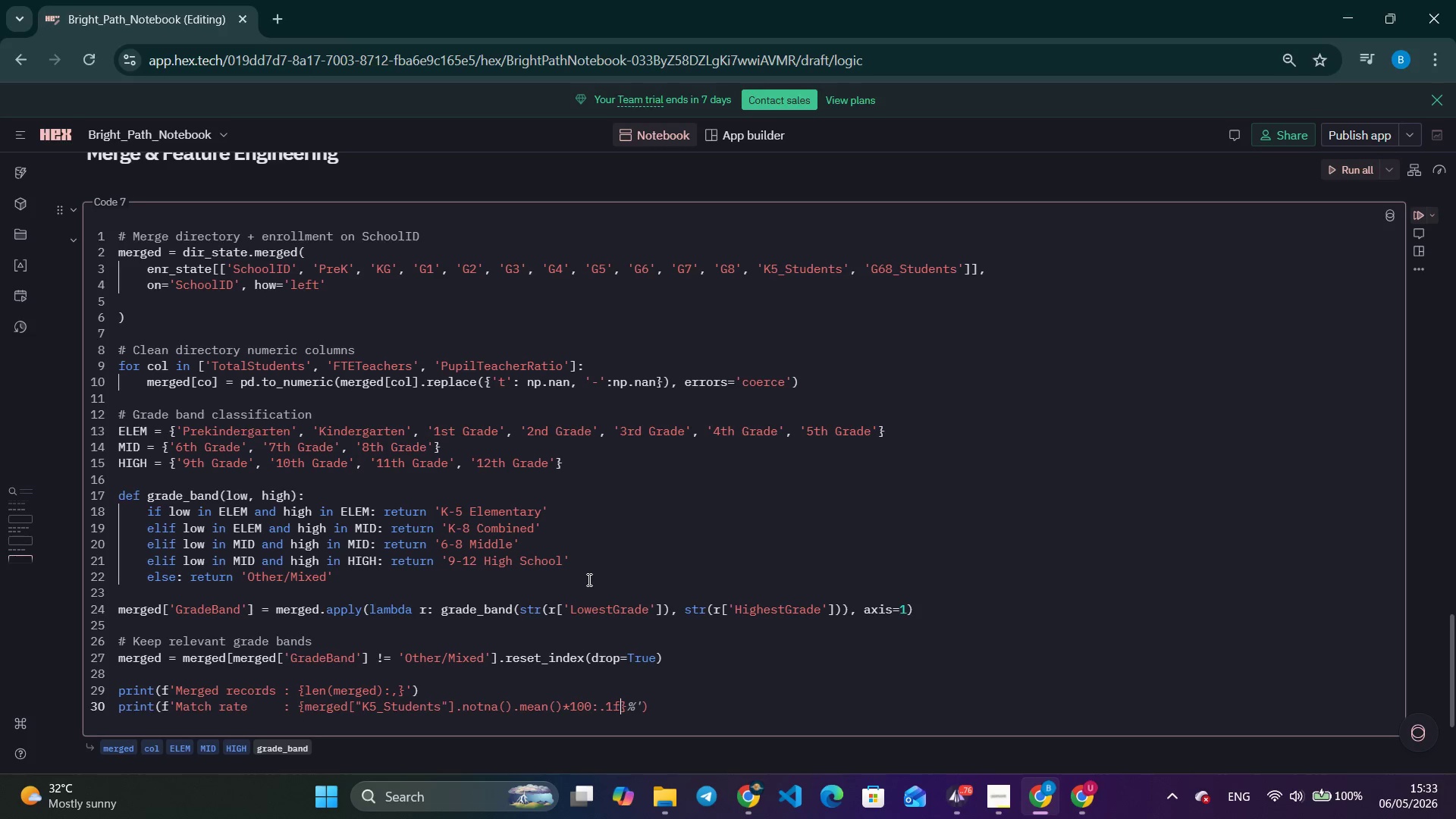 
key(Control+ArrowRight)
 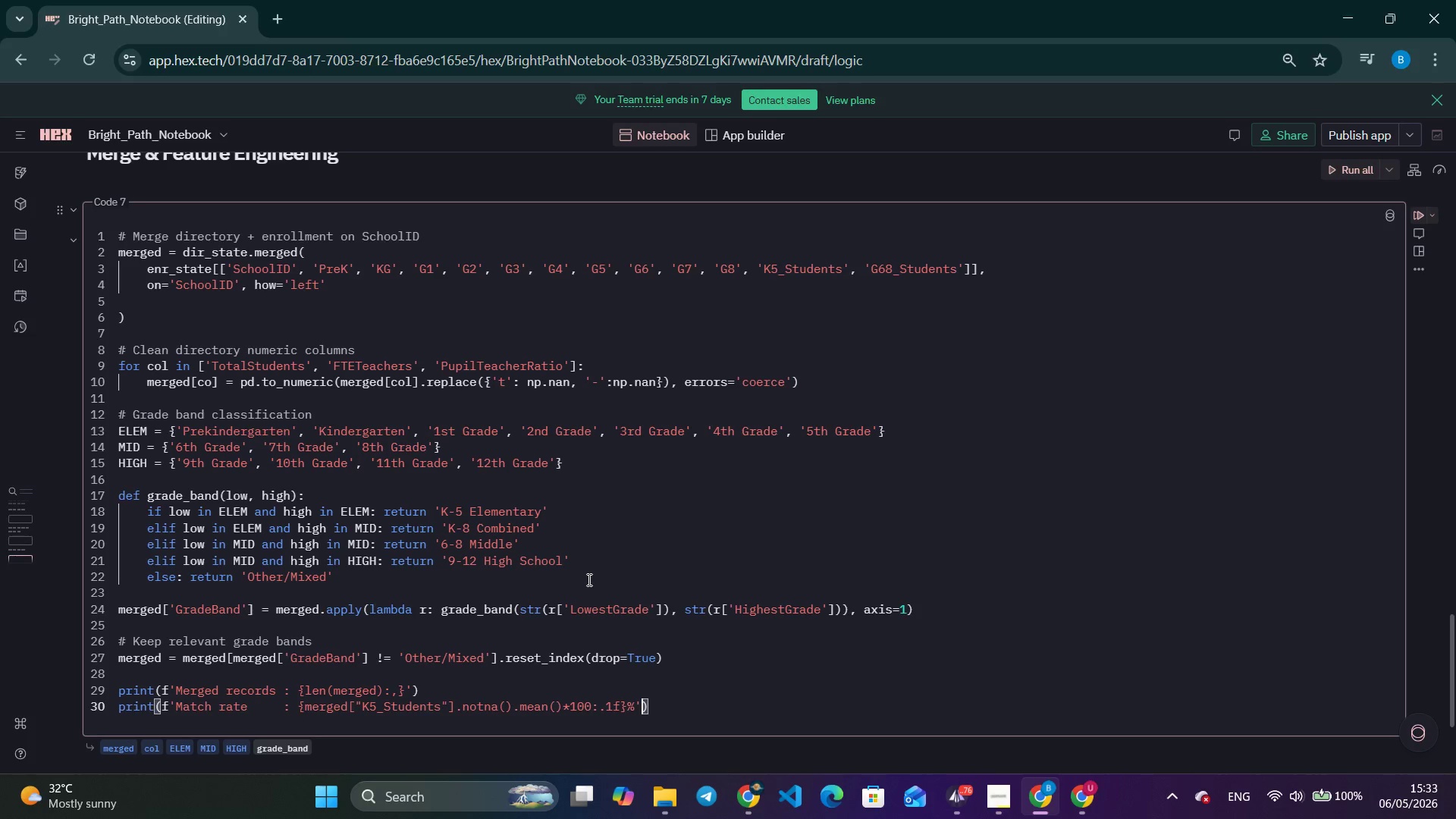 
key(ArrowLeft)
 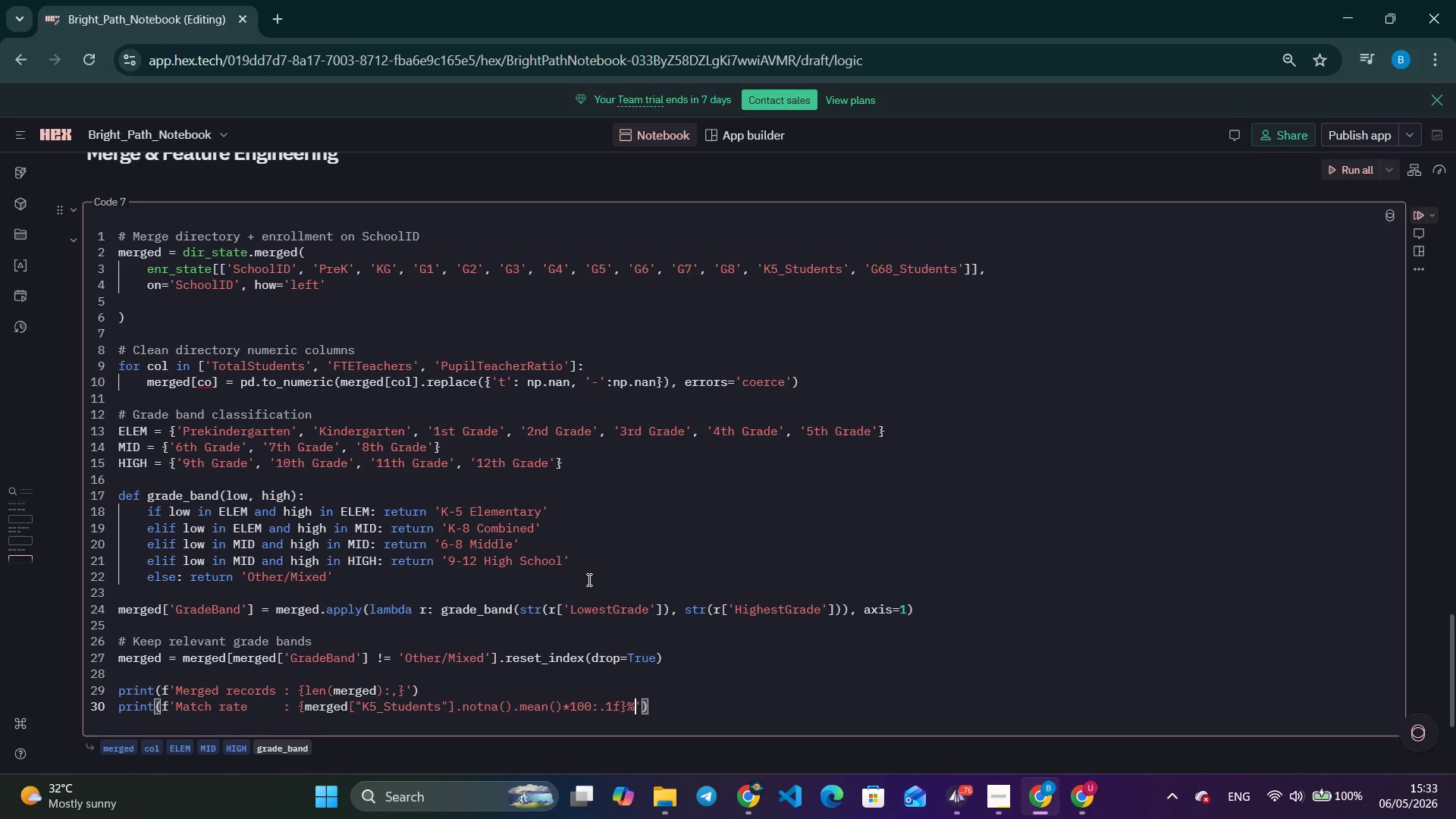 
key(ArrowLeft)
 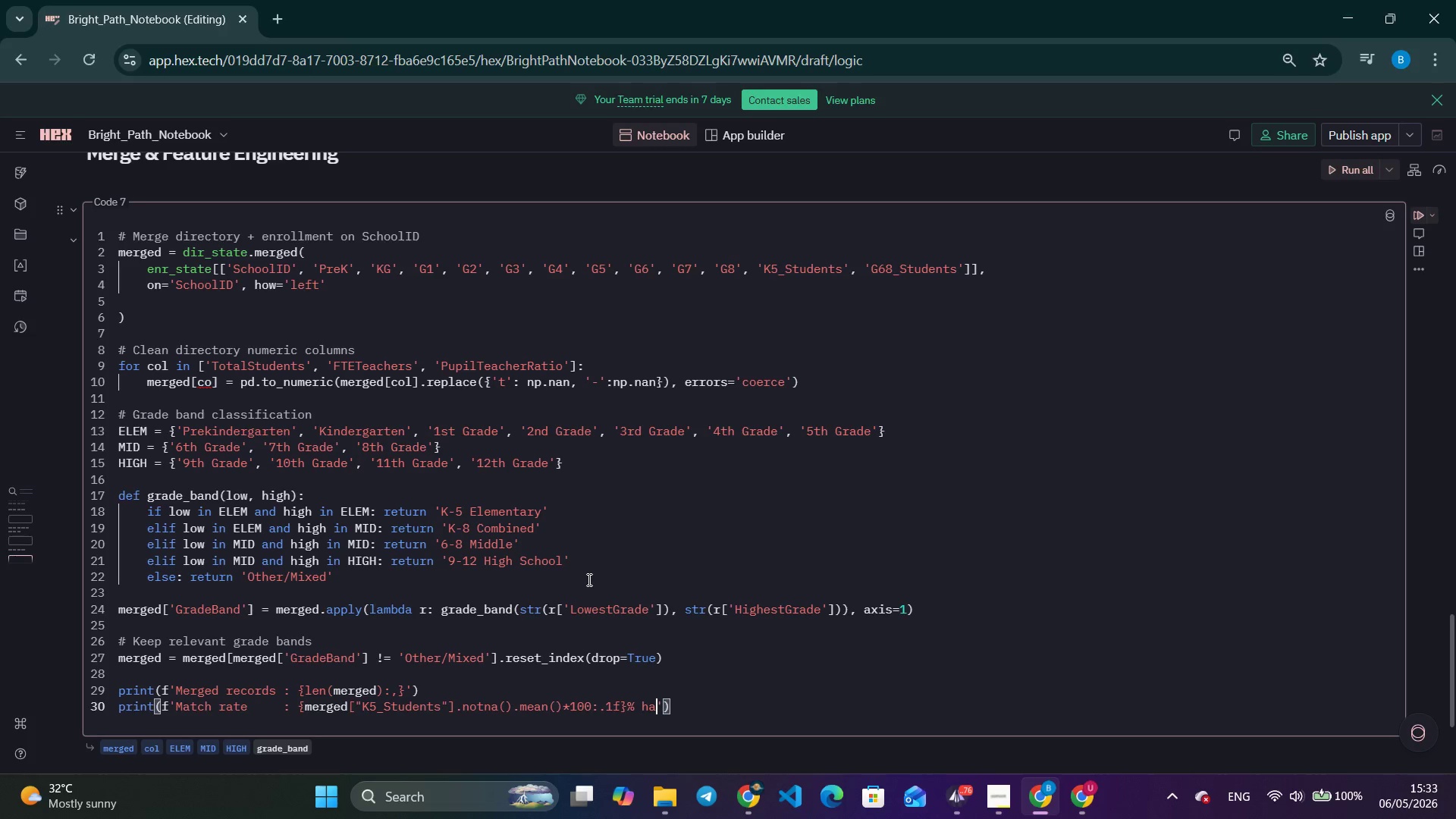 
type( have enrollment data)
 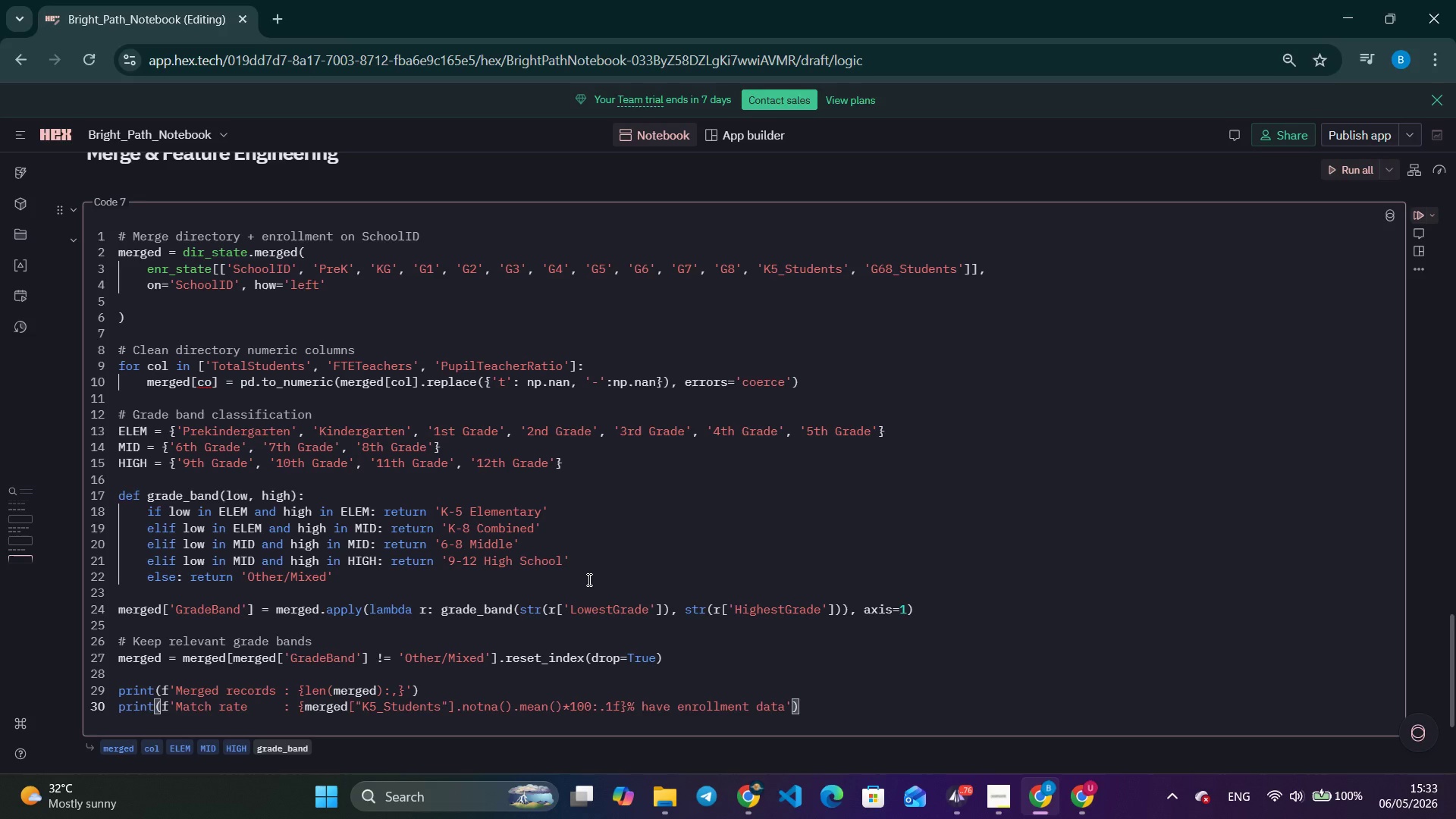 
key(ArrowRight)
 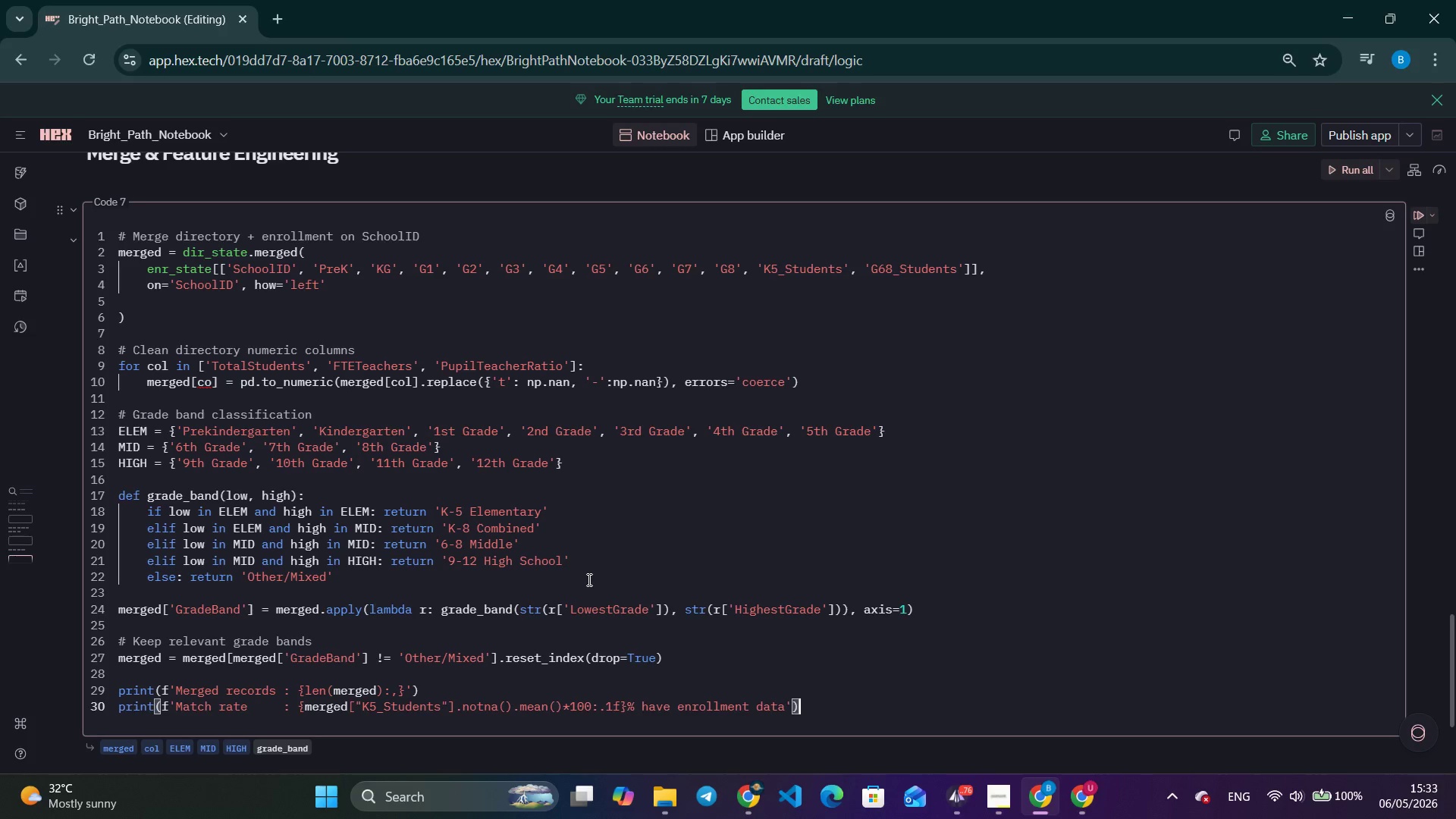 
key(ArrowRight)
 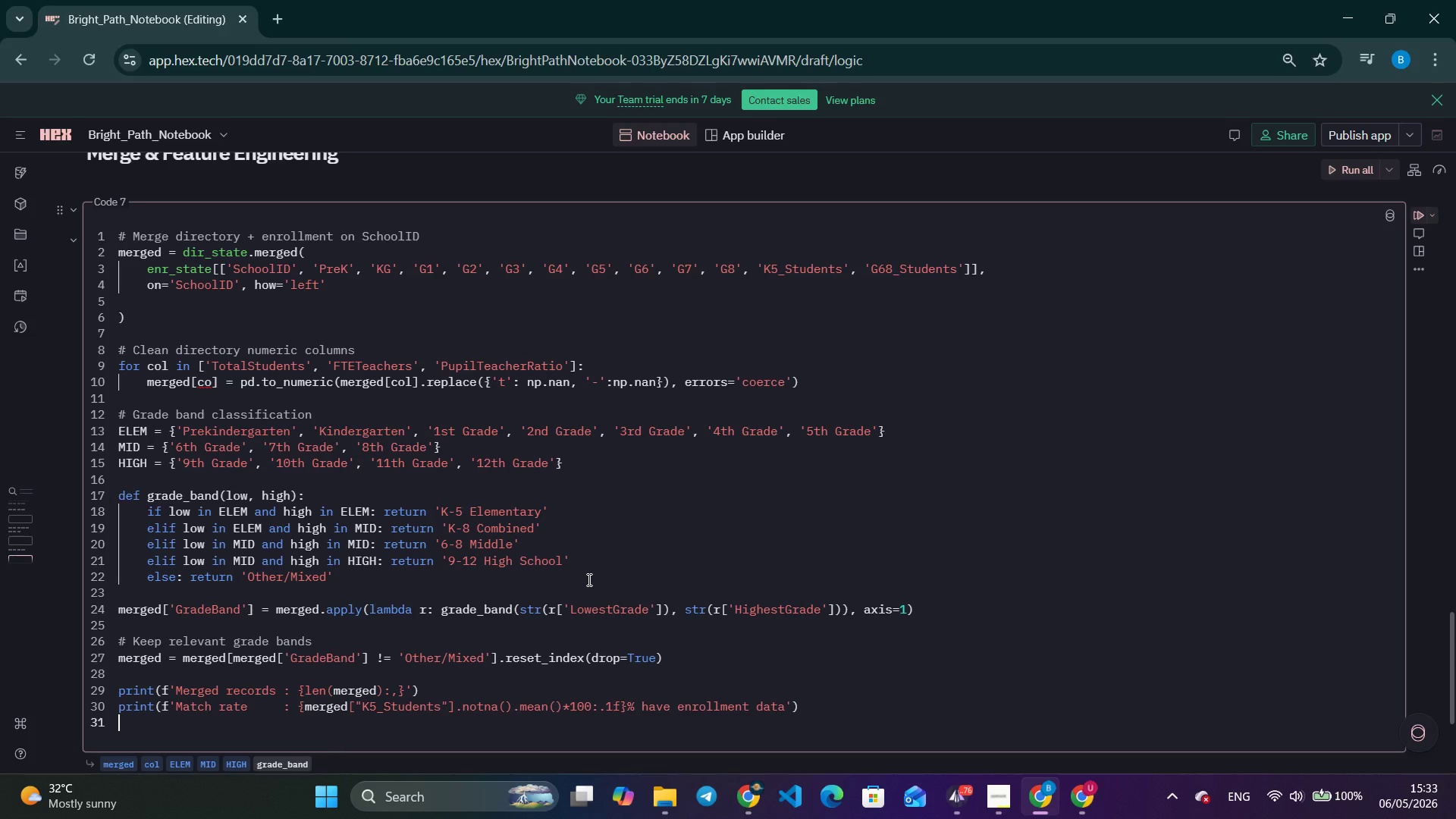 
key(Enter)
 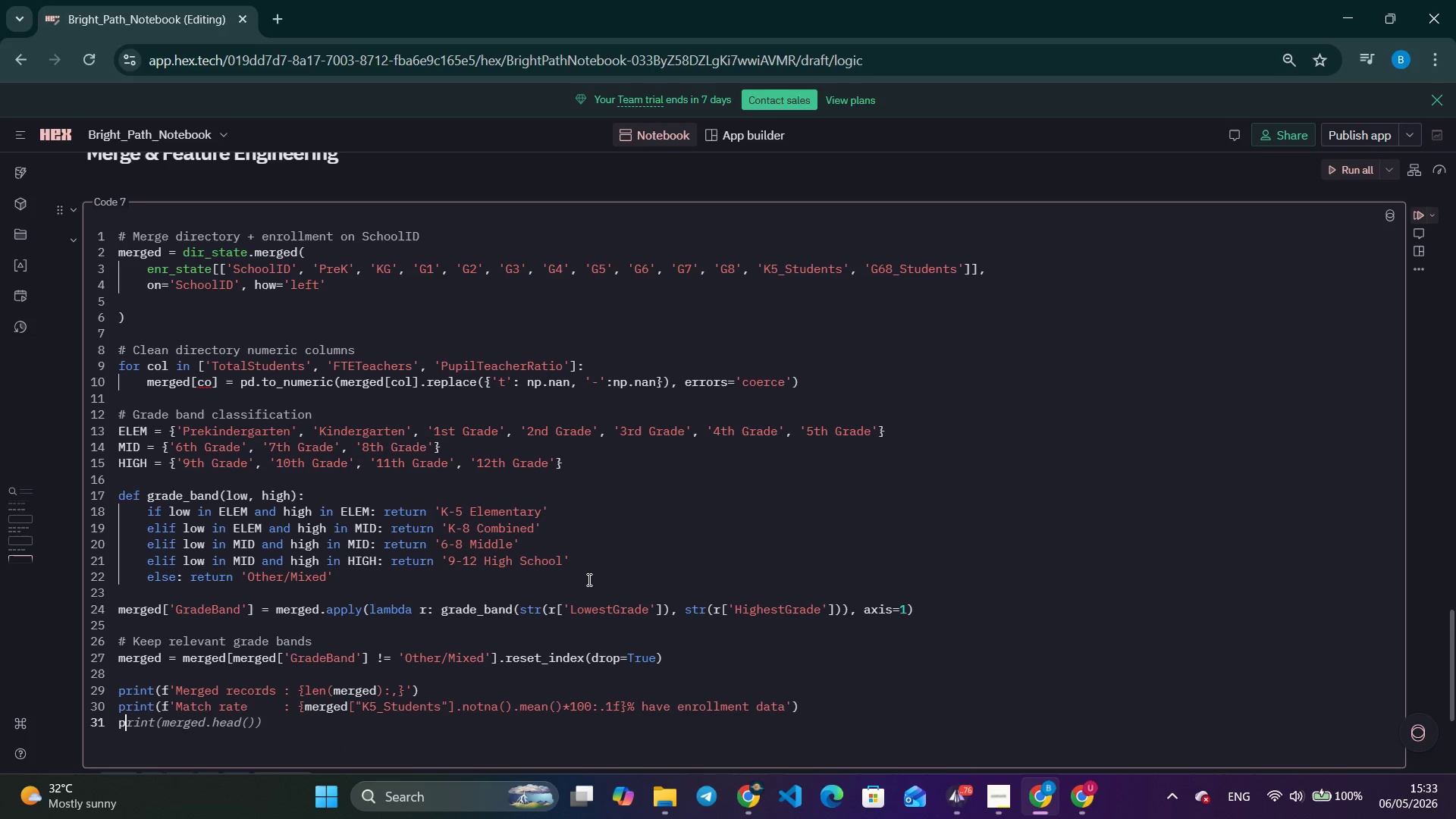 
type(print()
 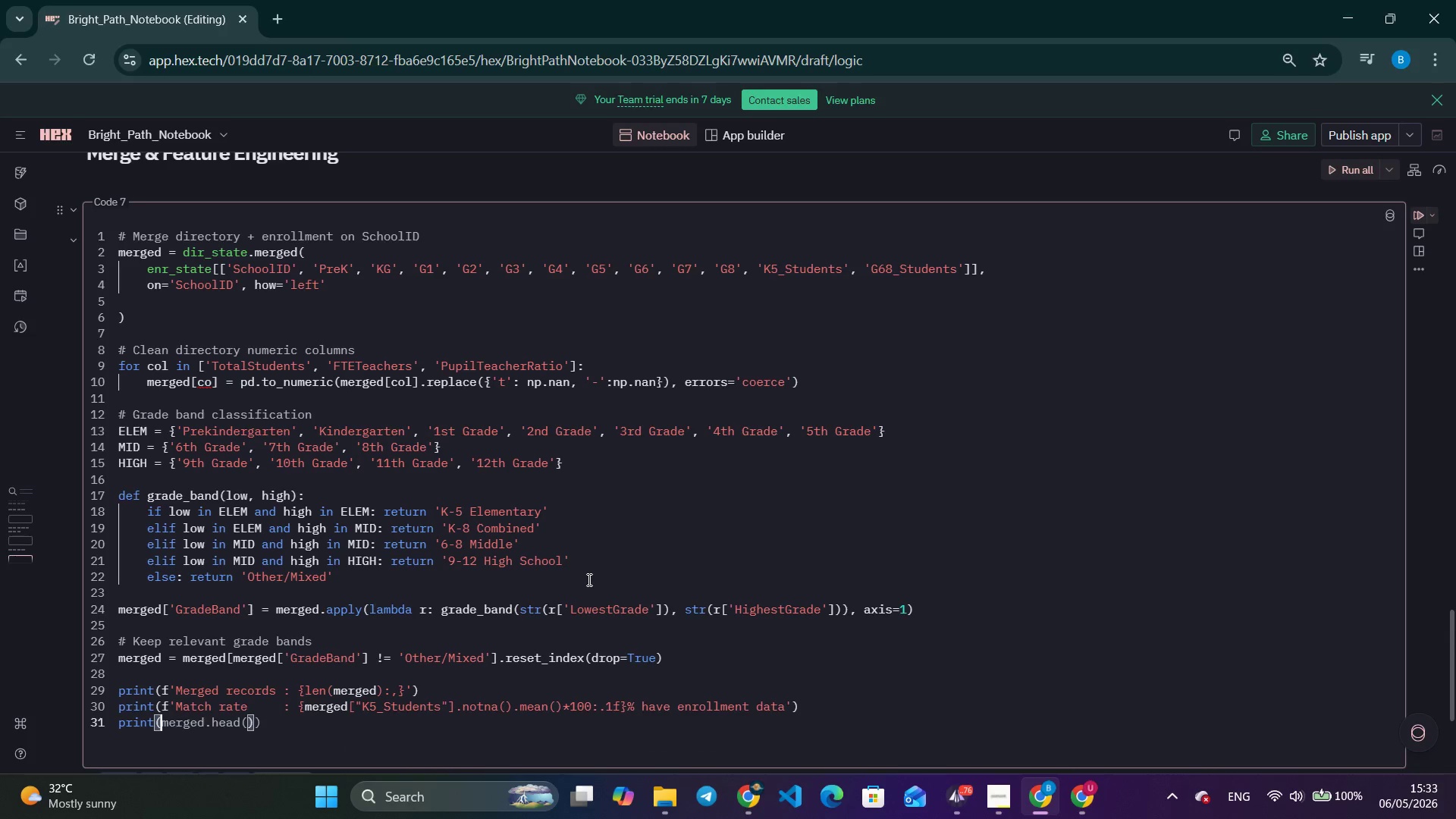 
key(ArrowRight)
 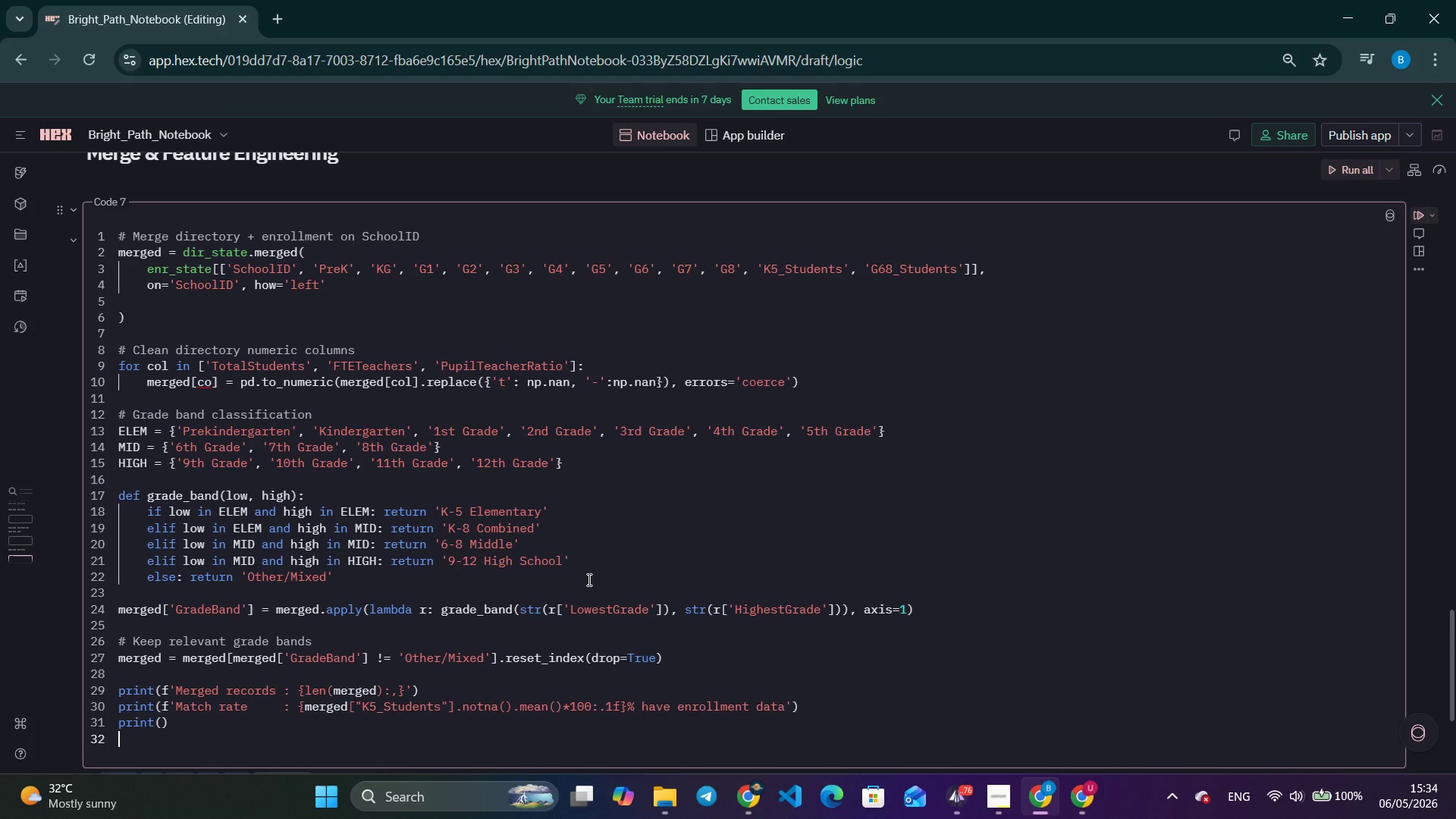 
key(Enter)
 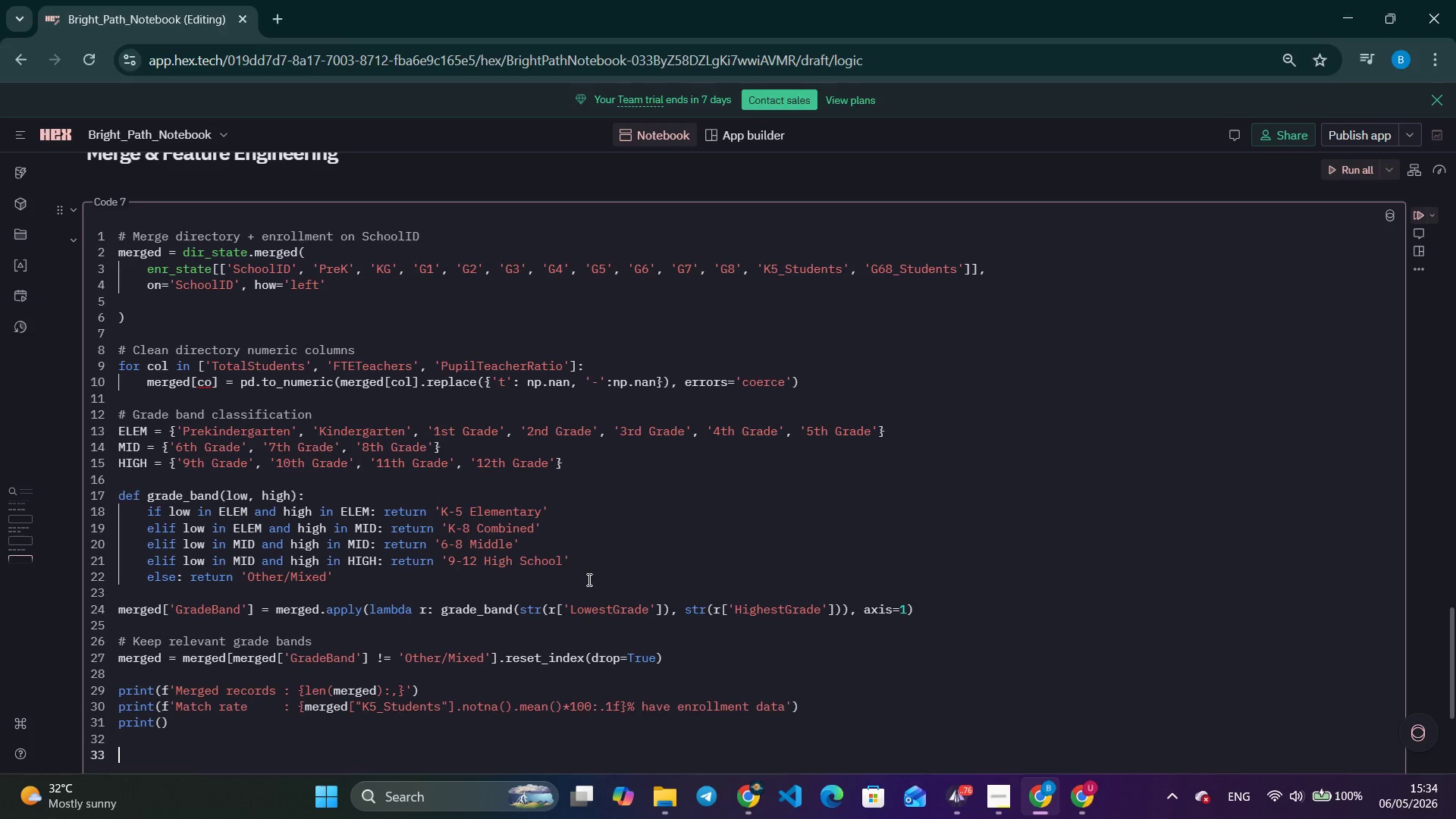 
key(Enter)
 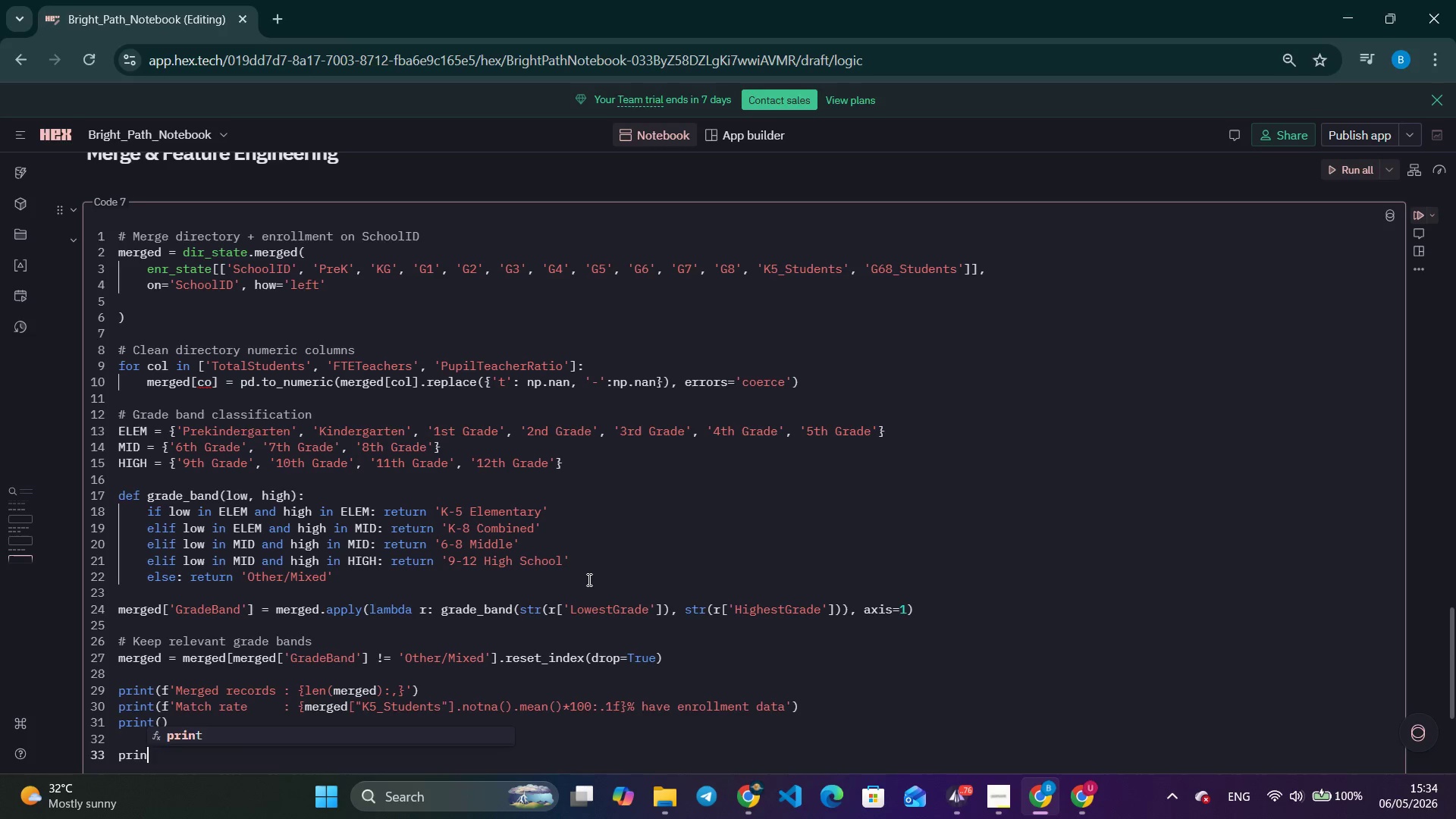 
type(print)
key(Backspace)
key(Backspace)
key(Backspace)
key(Backspace)
key(Backspace)
key(Backspace)
type(print('Grade band distribution:)
 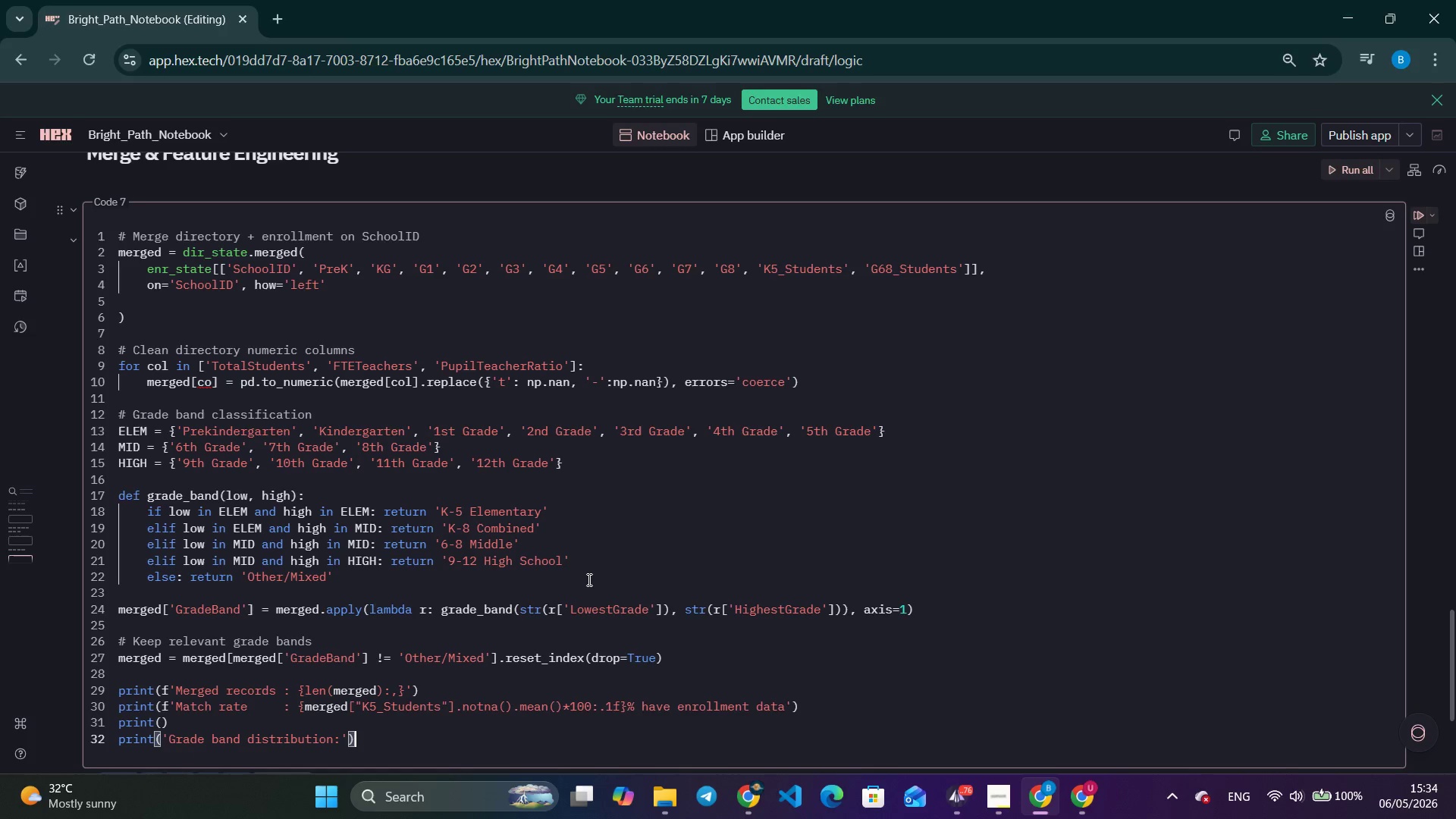 
key(ArrowRight)
 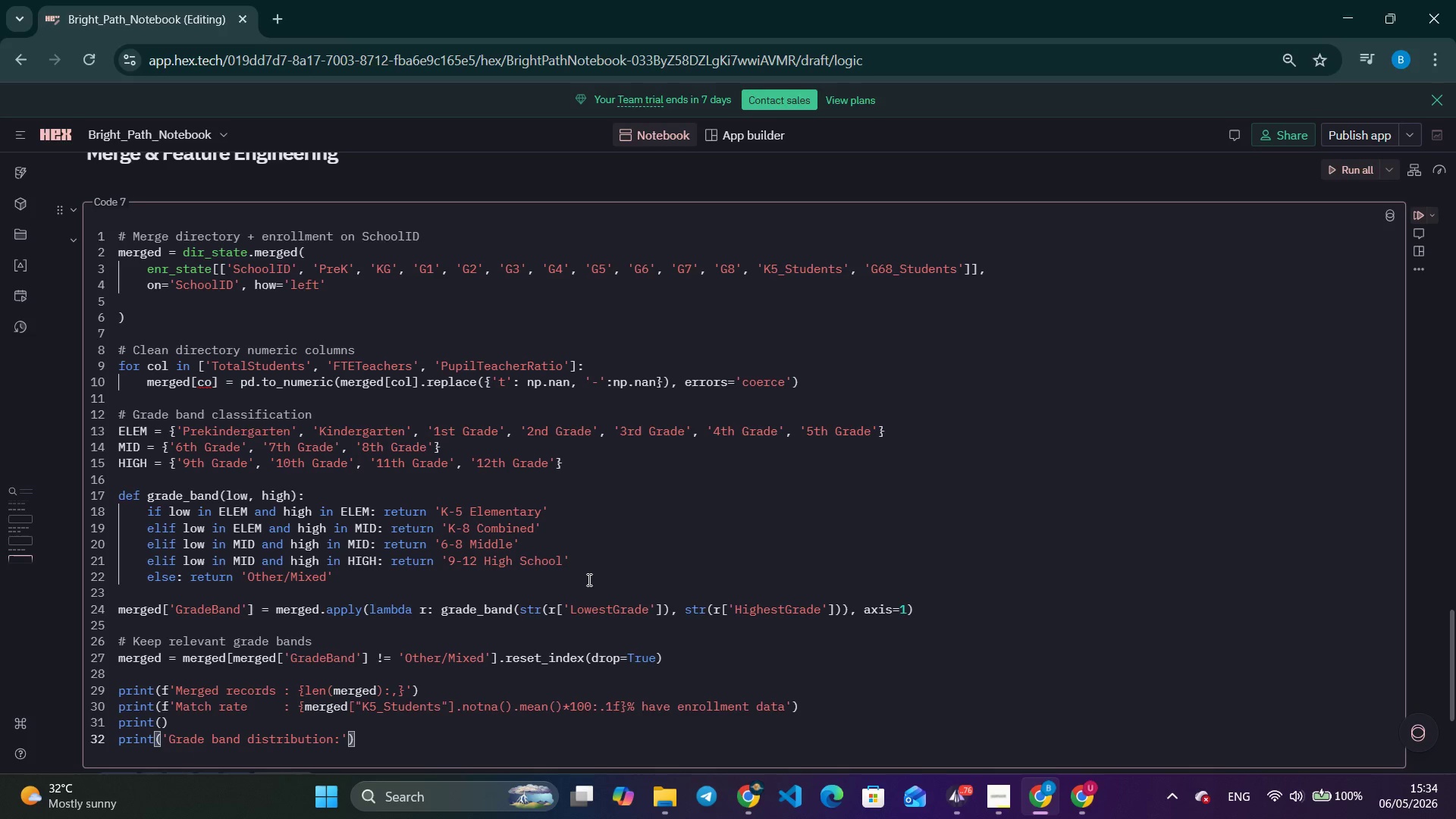 
key(ArrowRight)
 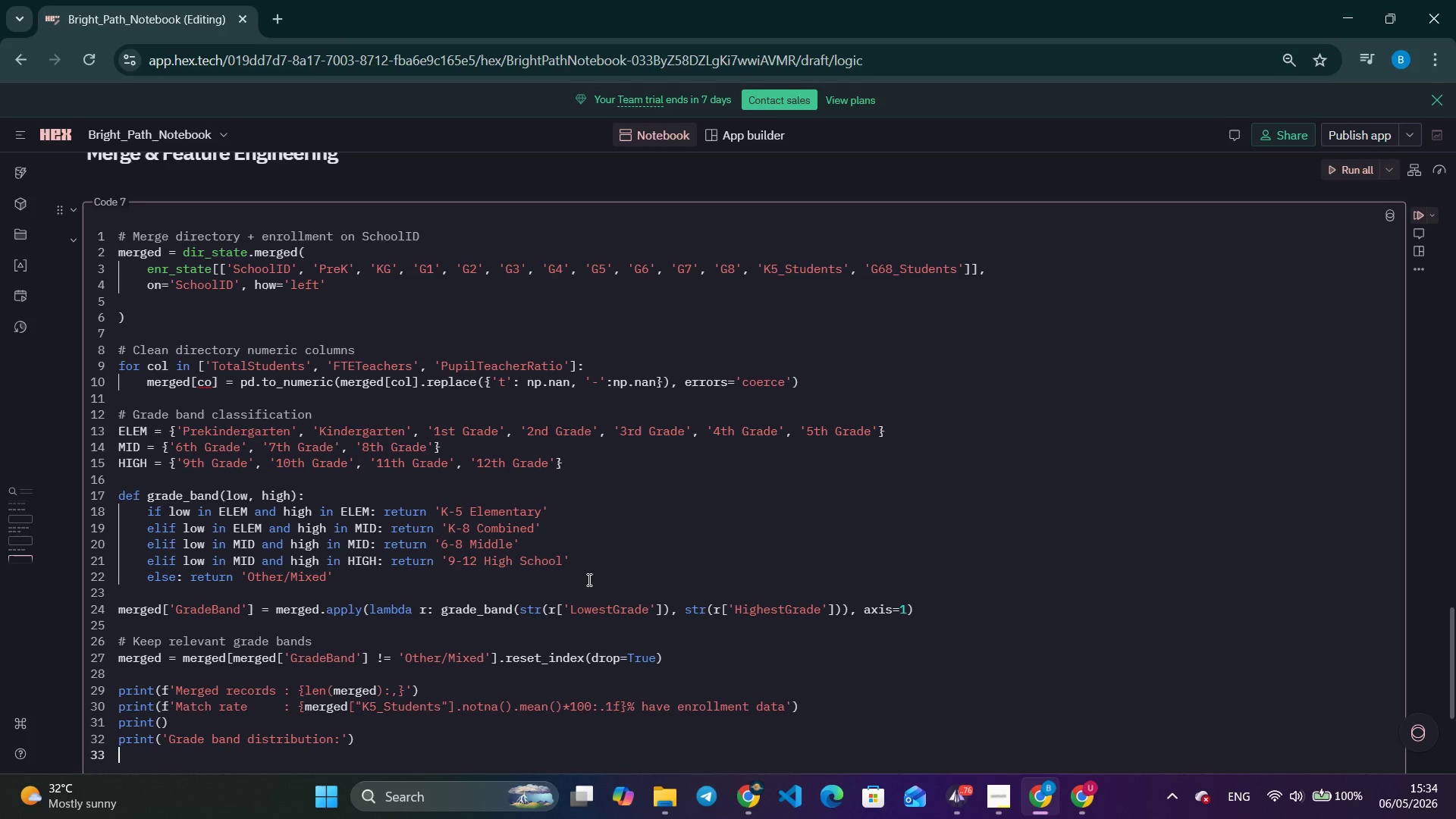 
key(Enter)
 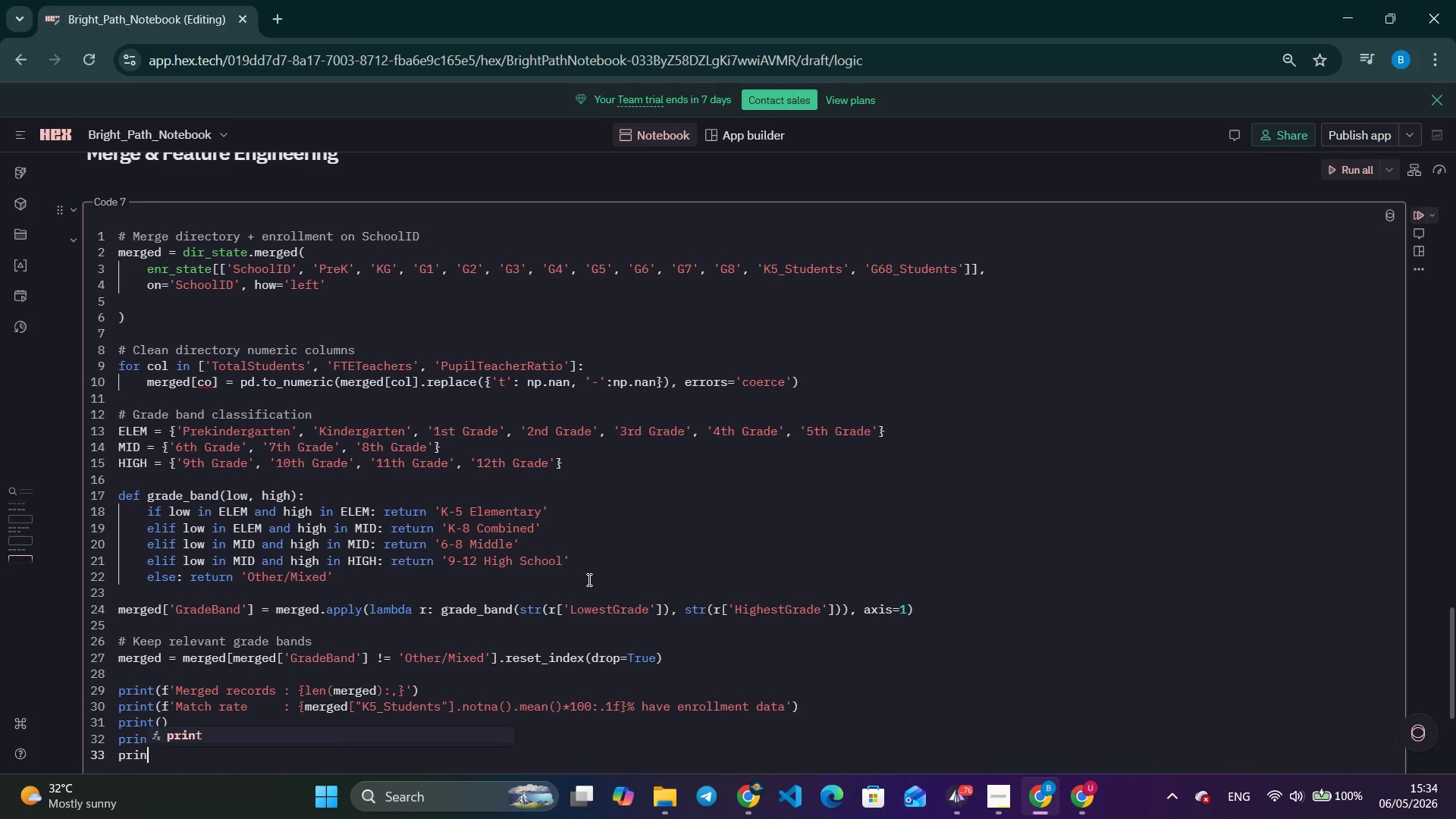 
type(print(merged['GradeBand)
key(Tab)
 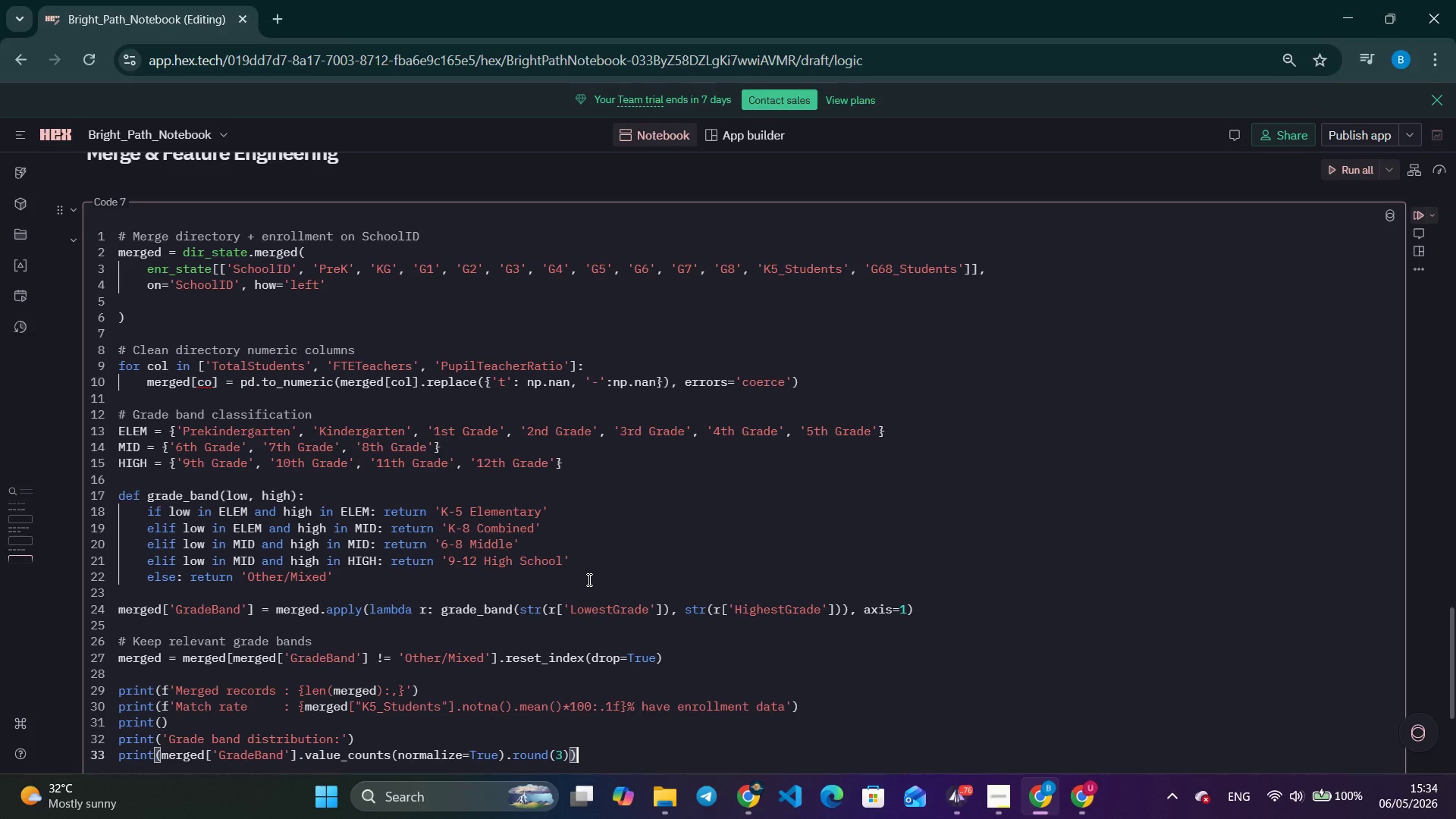 
wait(9.48)
 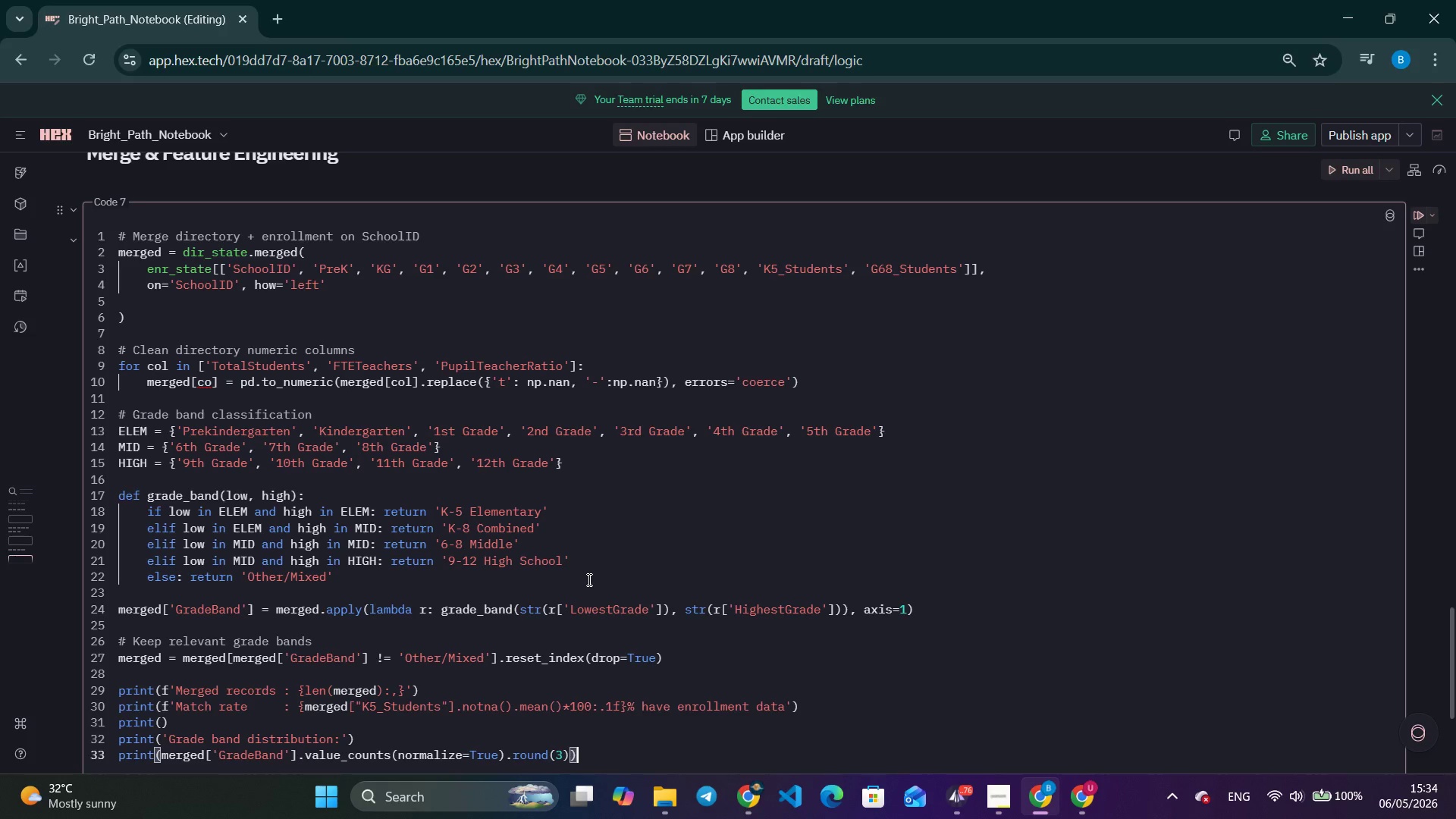 
scroll: coordinate [592, 573], scroll_direction: up, amount: 3.0
 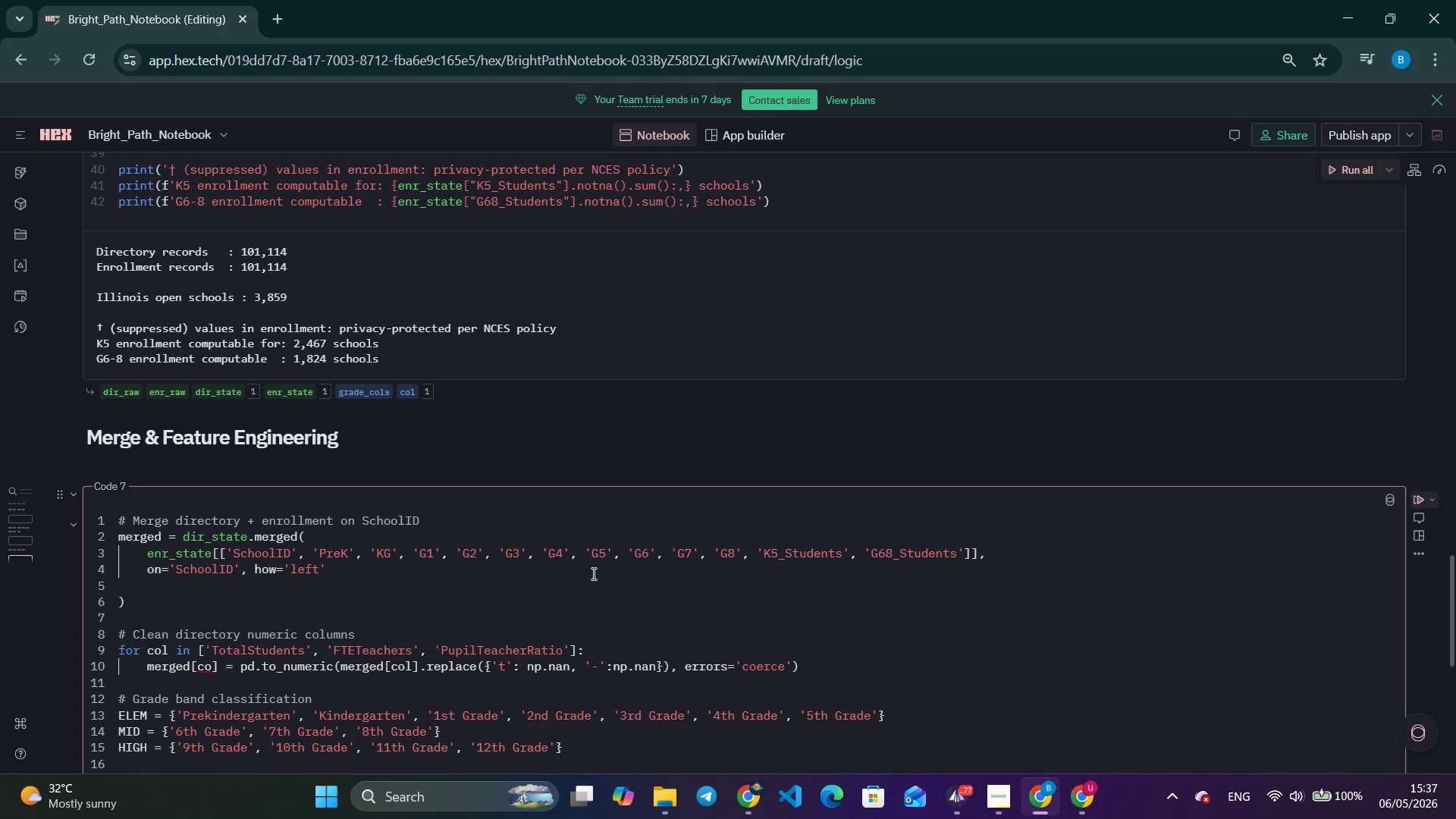 
wait(176.22)
 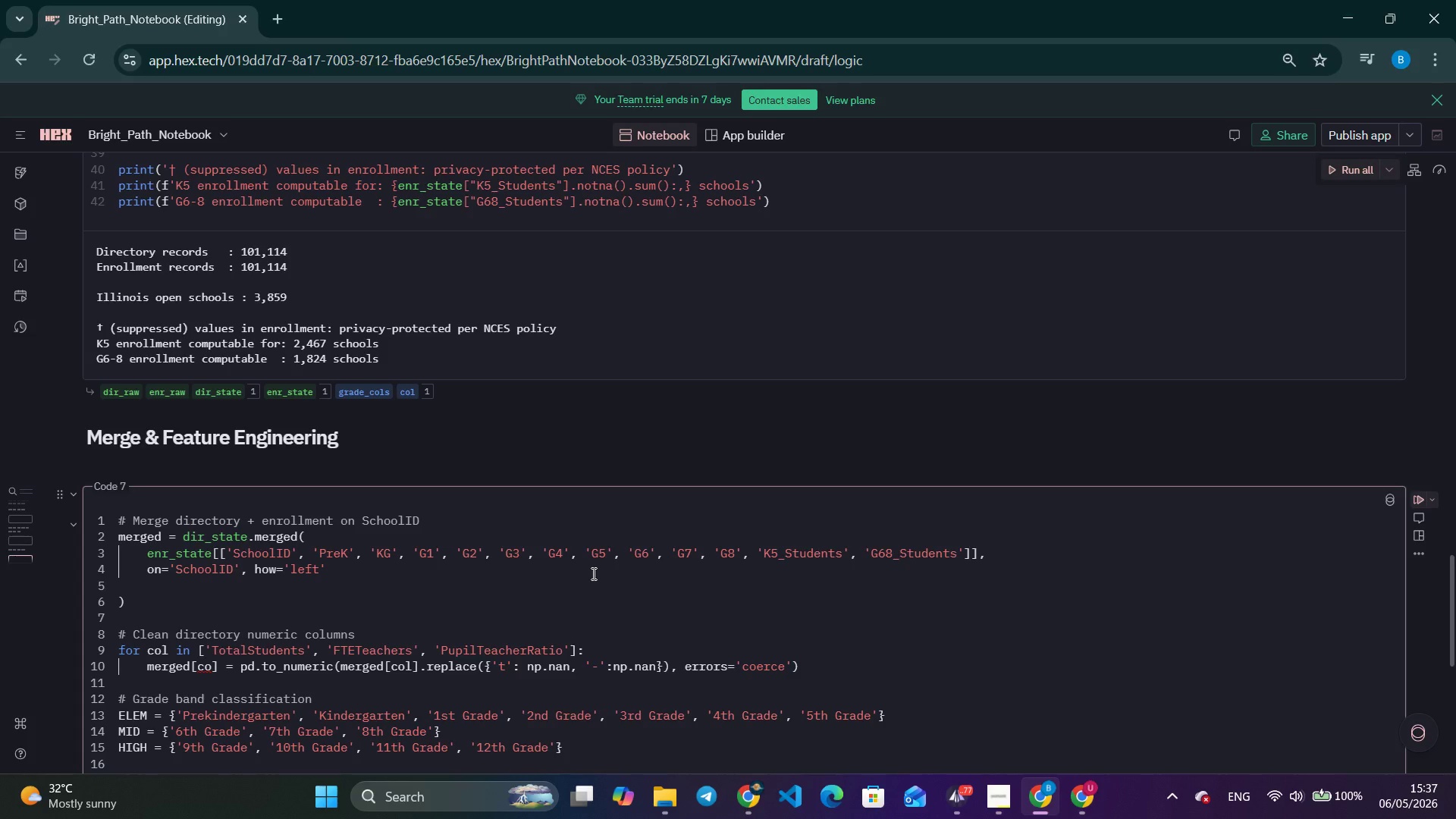 
key(Alt+Tab)
 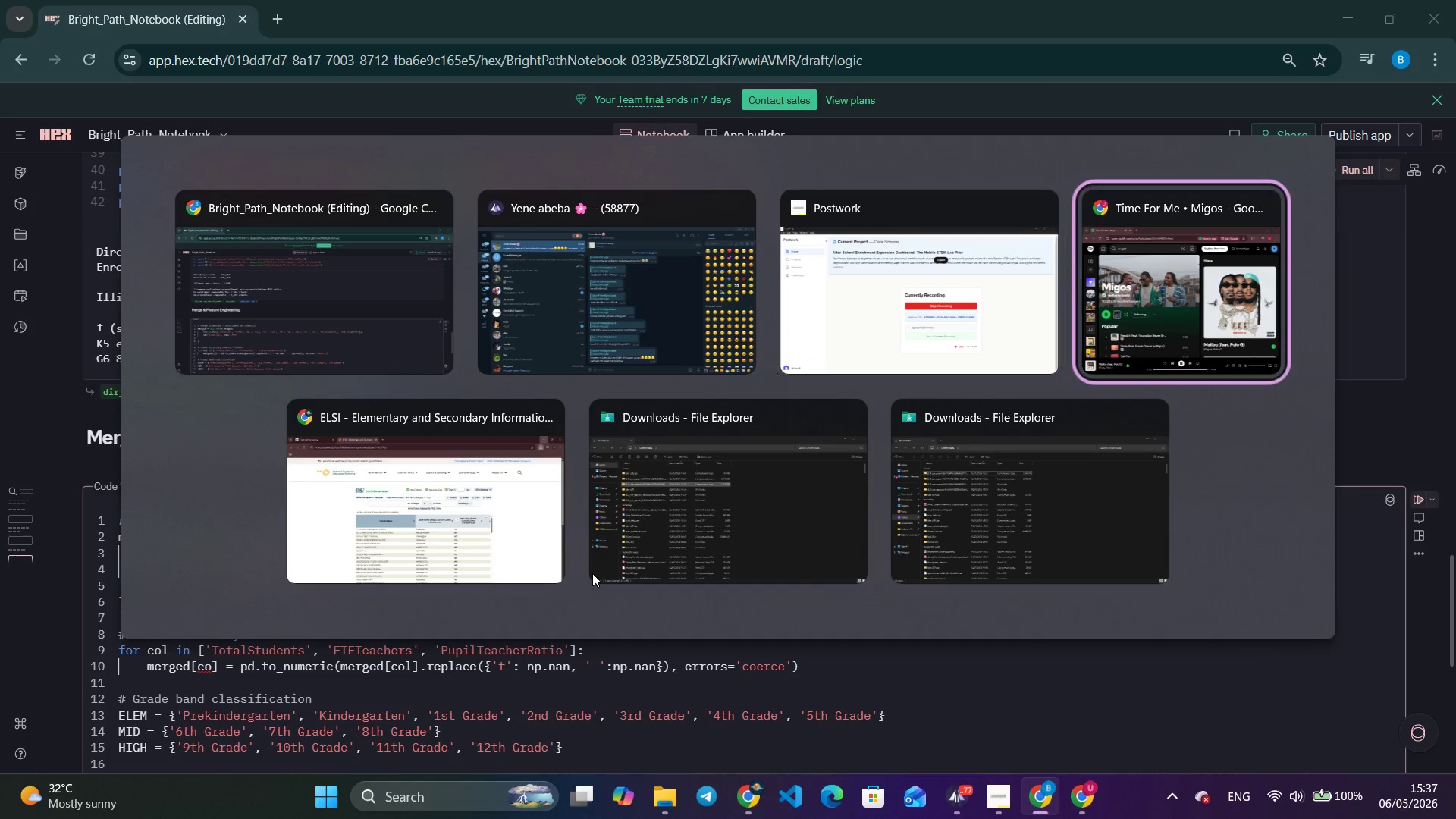 
key(Alt+Tab)
 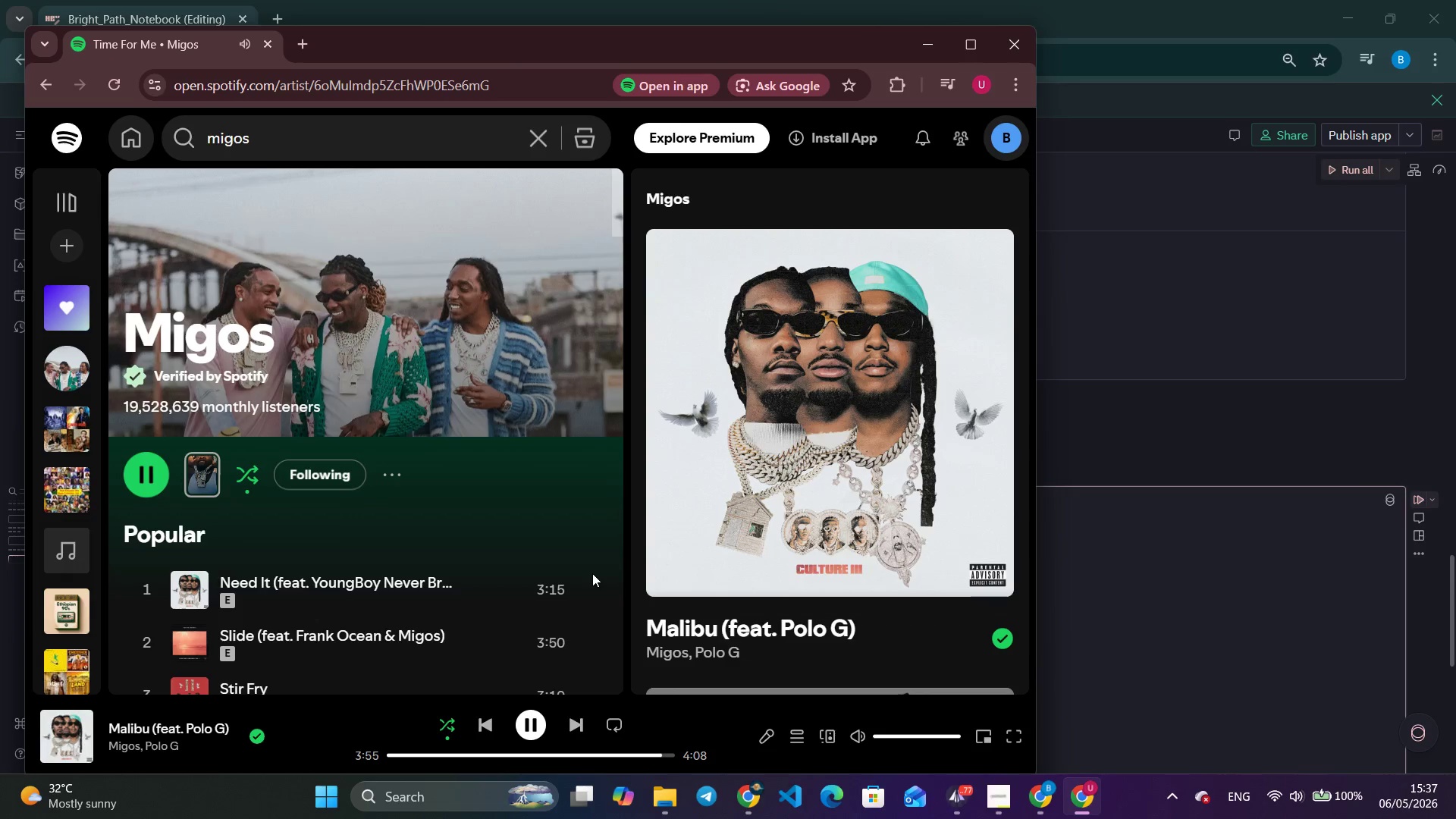 
key(Alt+Tab)
 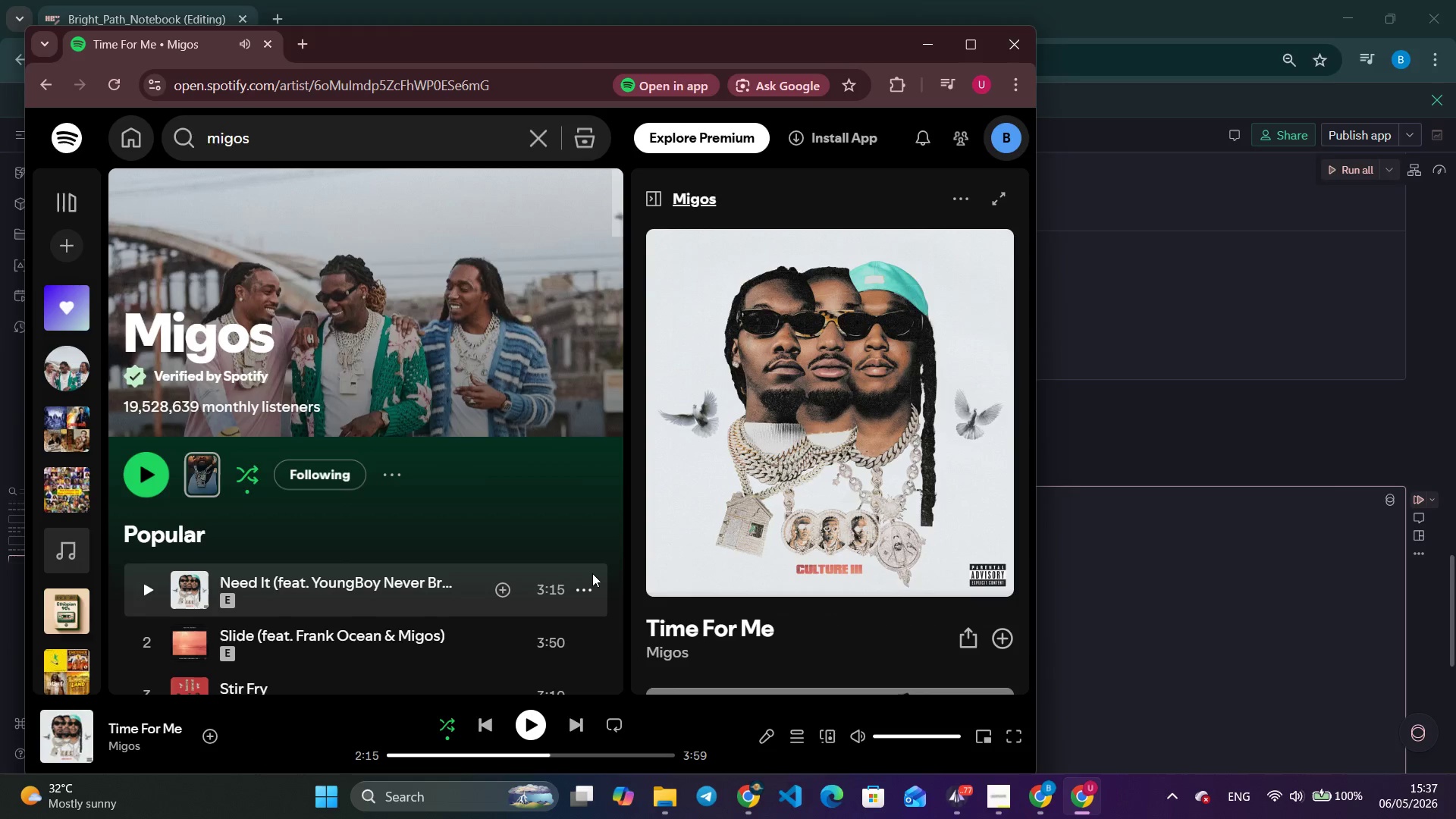 
key(Space)
 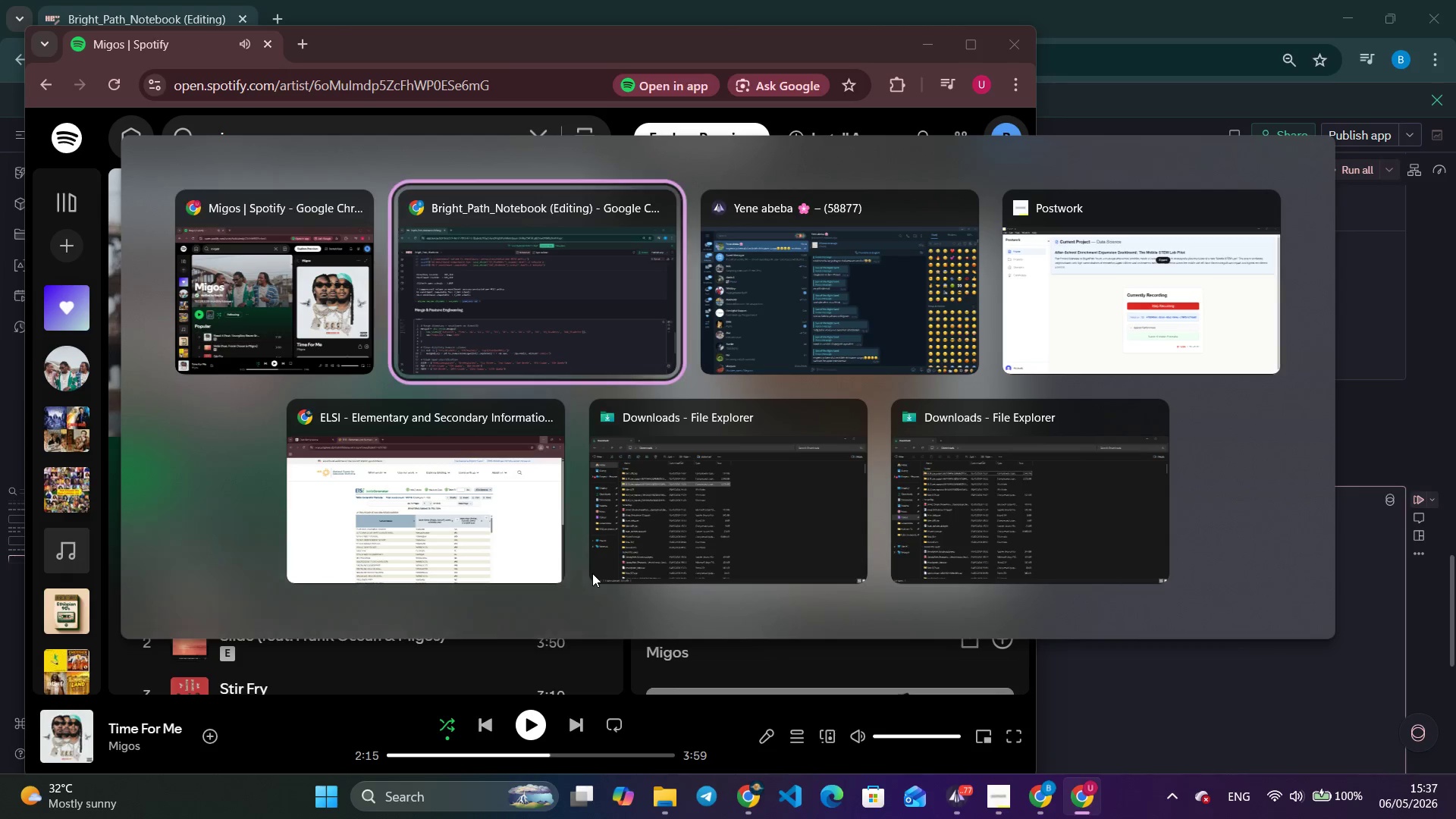 
key(Alt+Tab)
 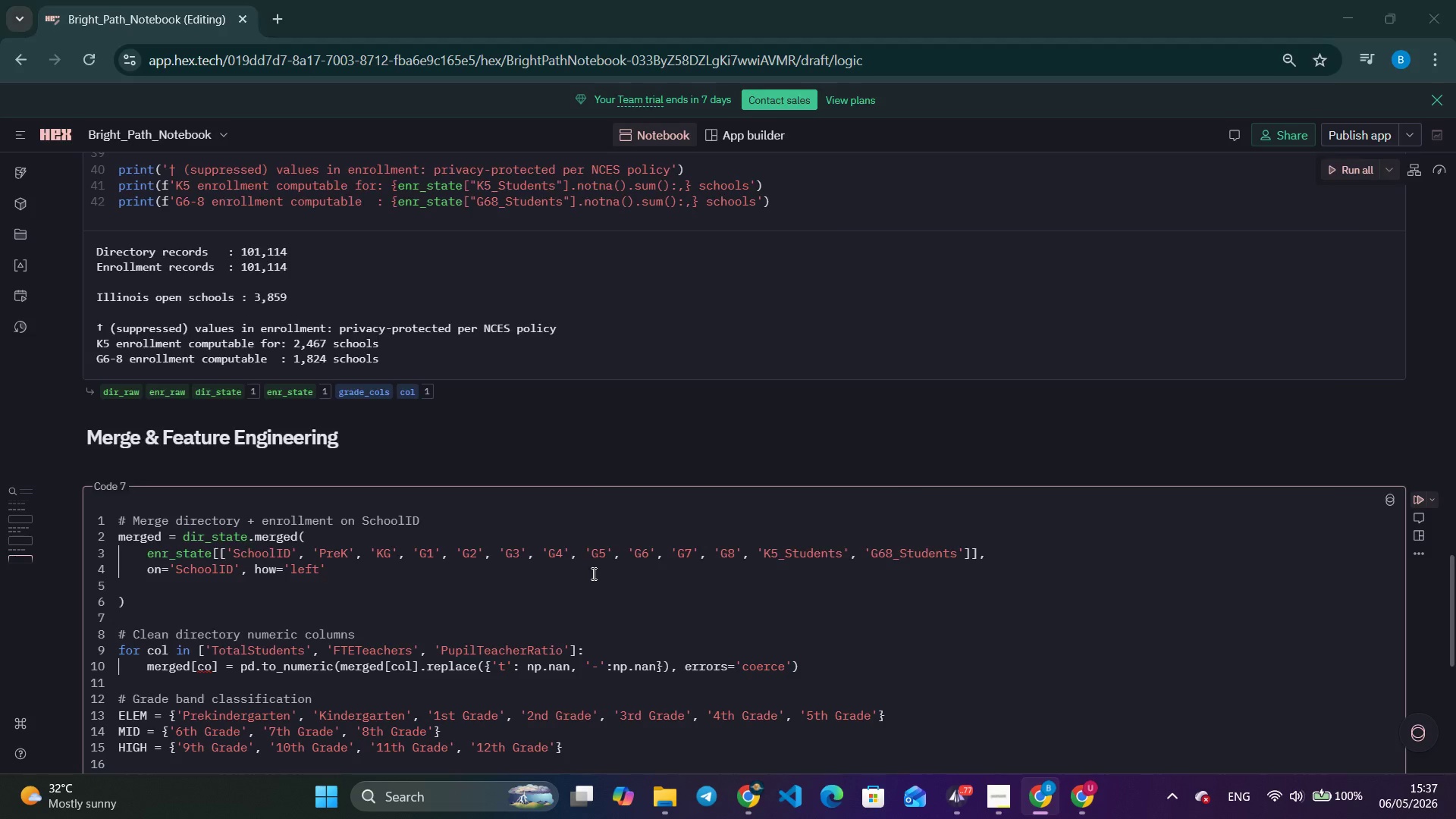 
key(Alt+Tab)
 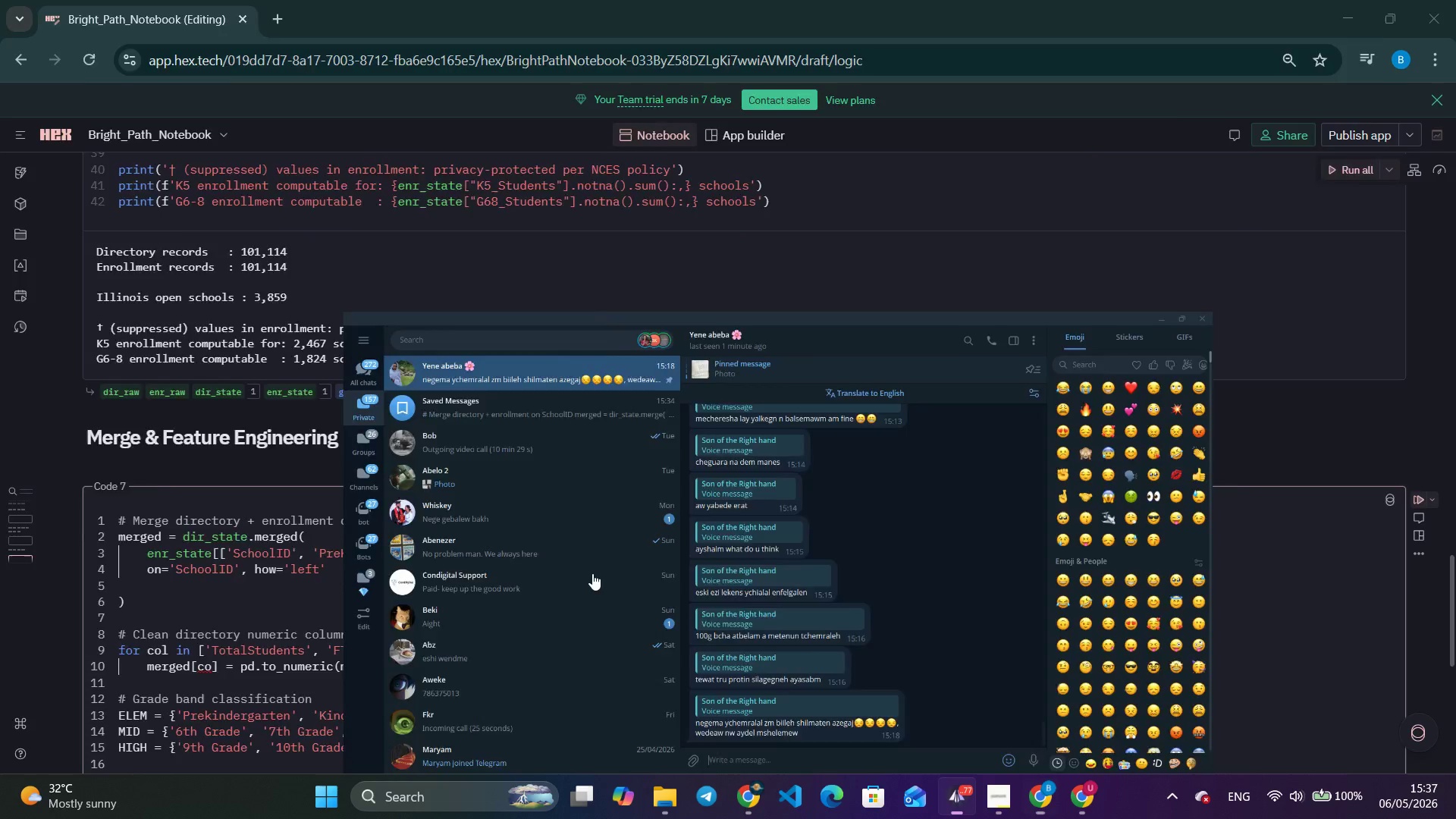 
key(Alt+Tab)
 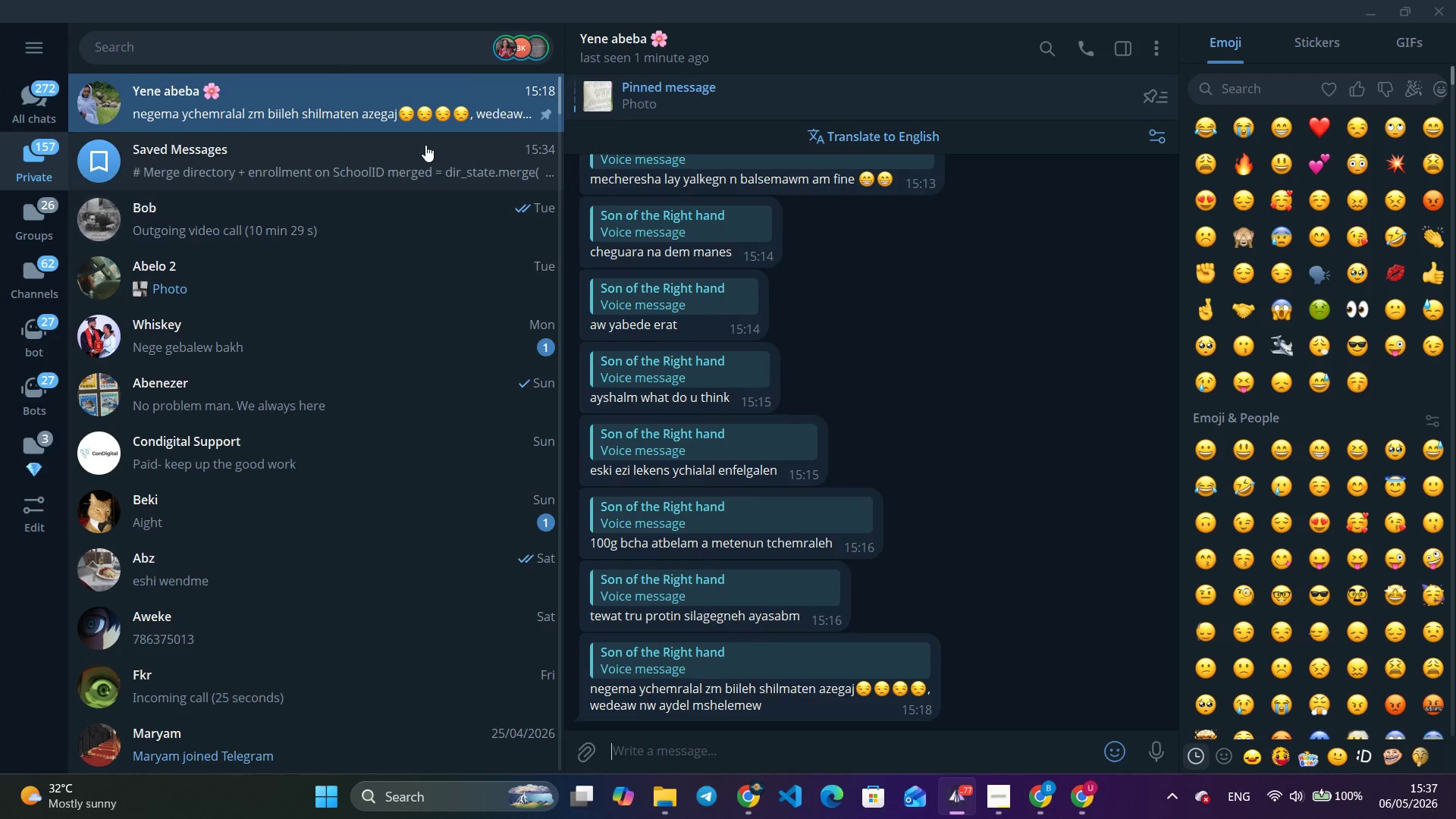 
left_click([431, 134])
 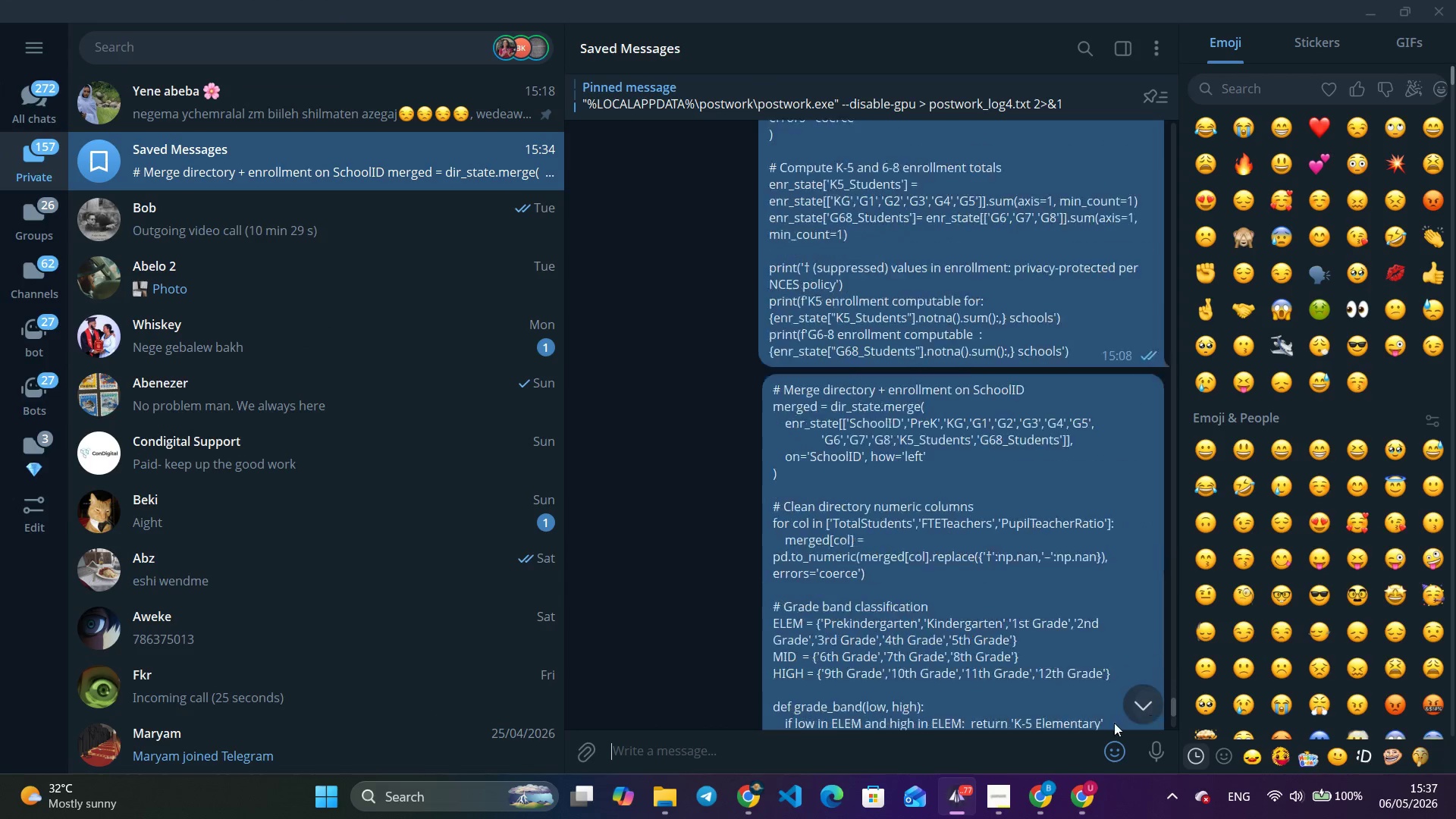 
left_click([1153, 698])
 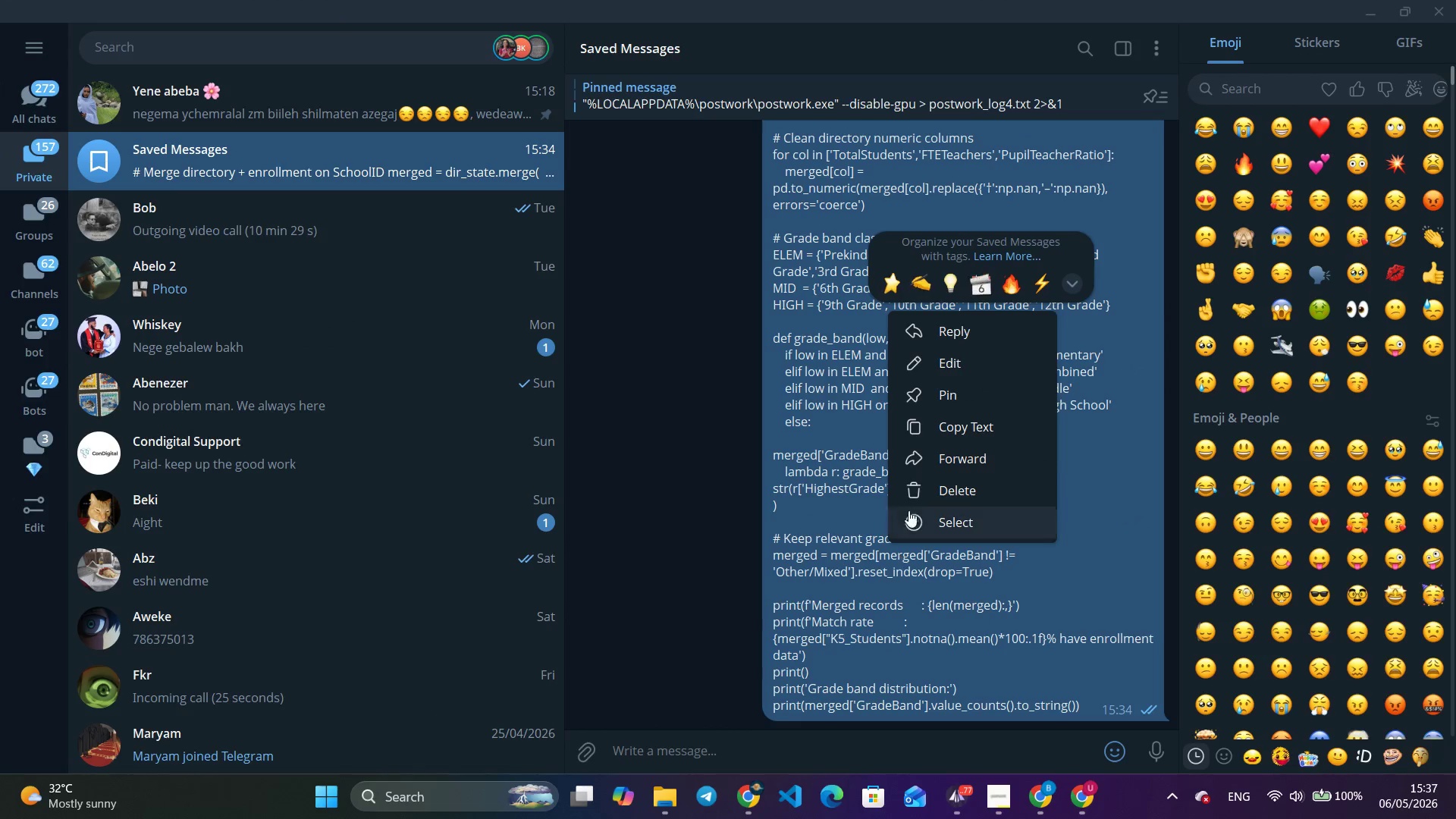 
right_click([883, 543])
 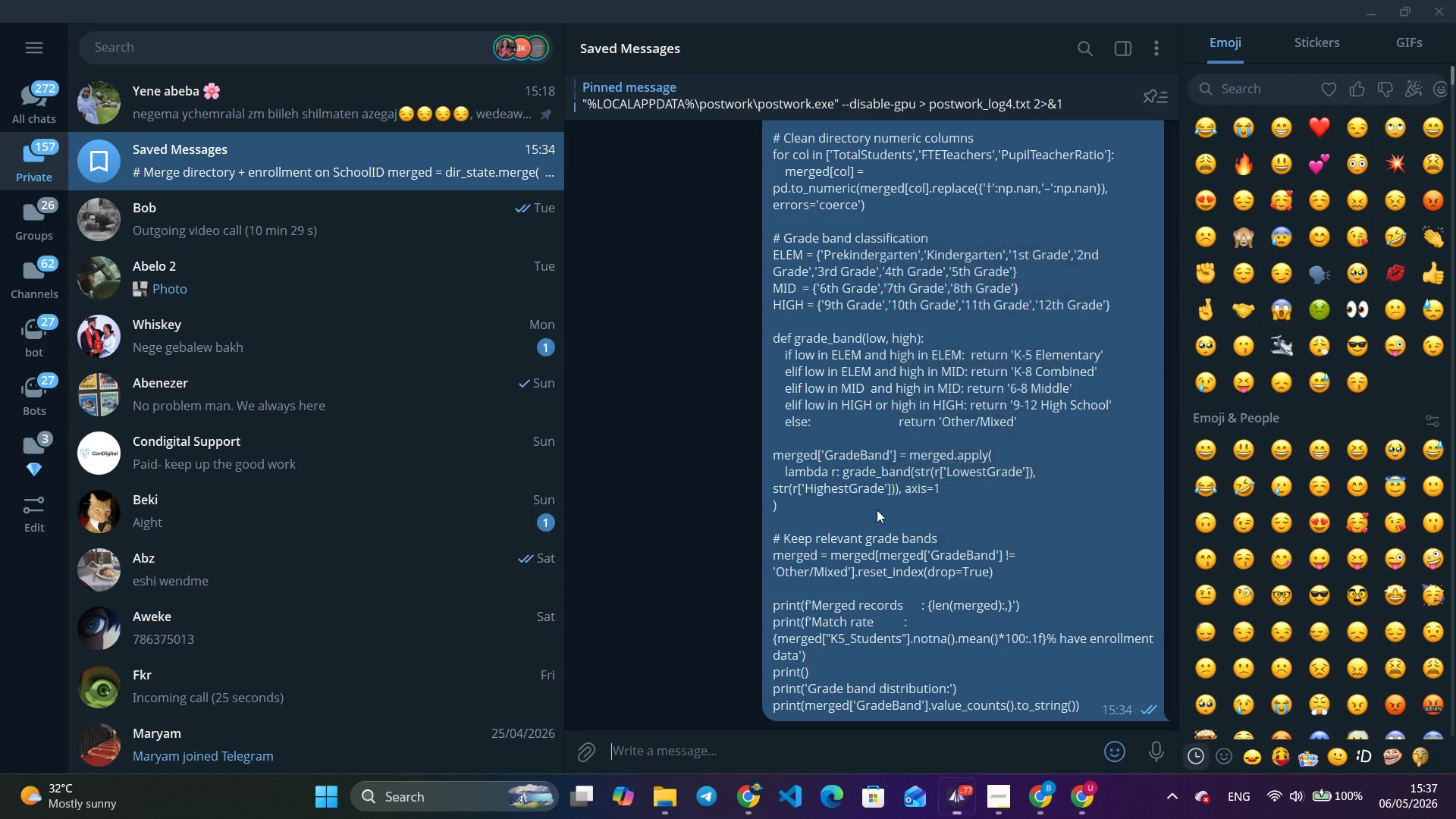 
left_click([955, 419])
 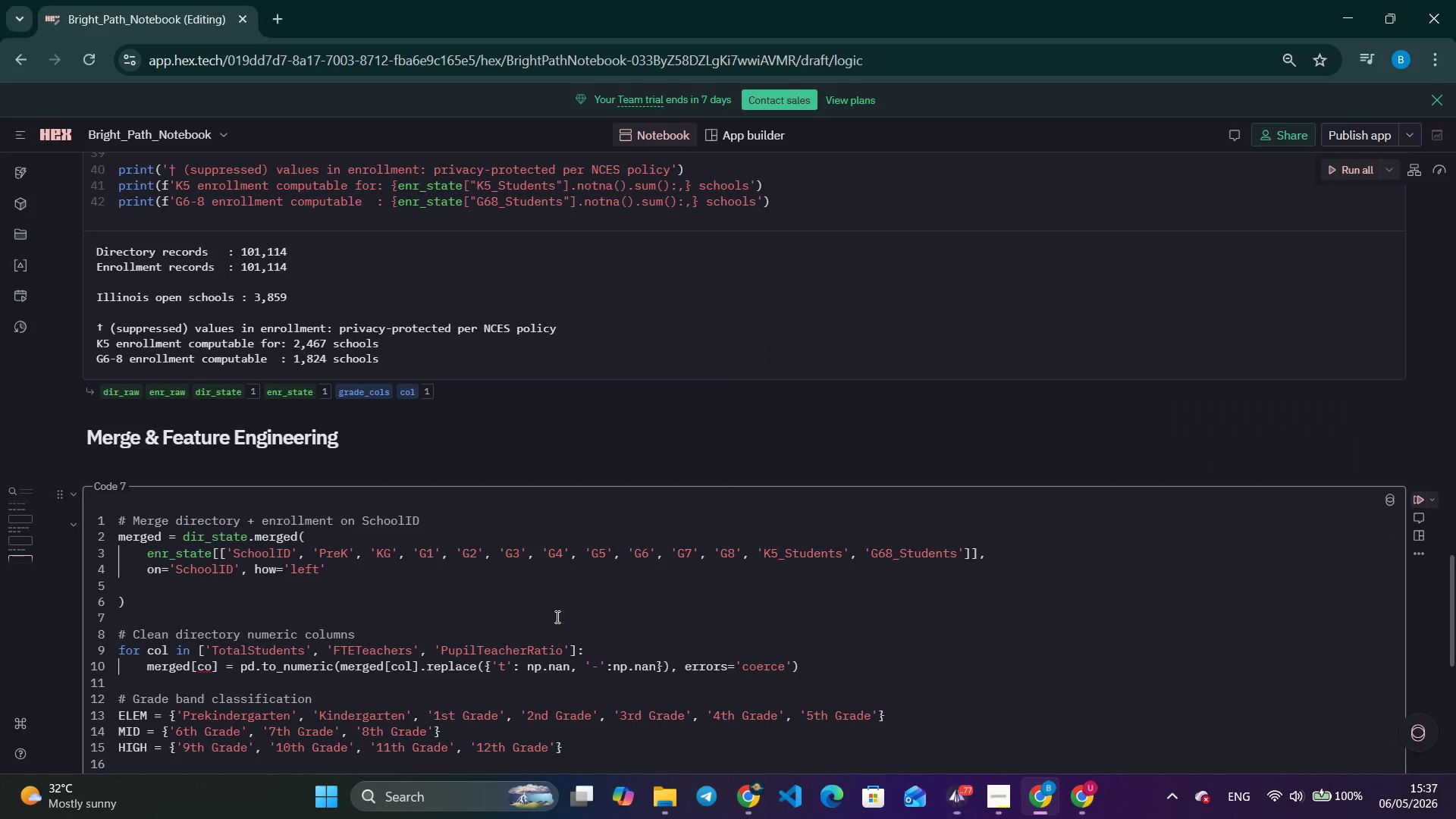 
key(Alt+AltLeft)
 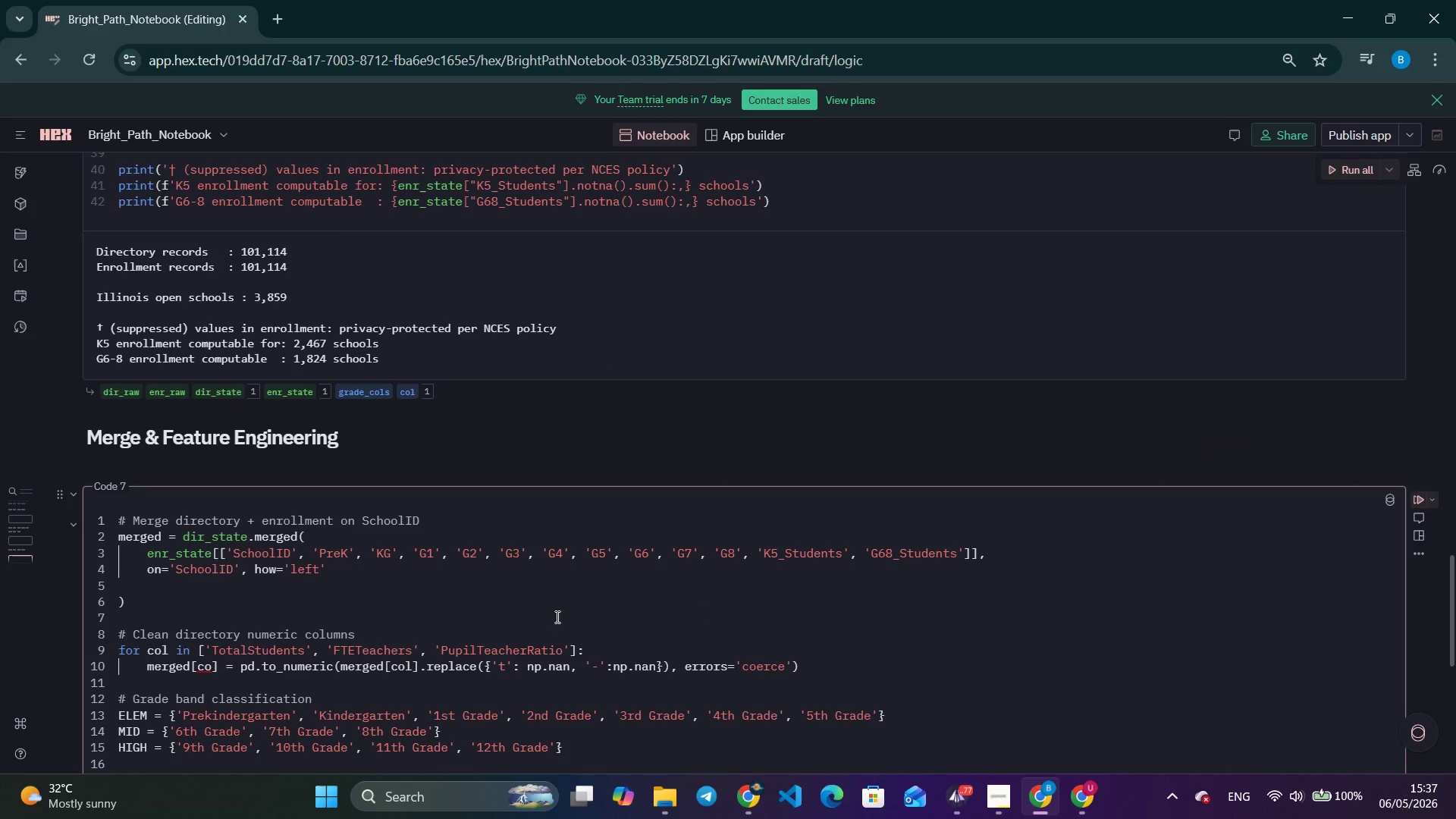 
key(Alt+Tab)
 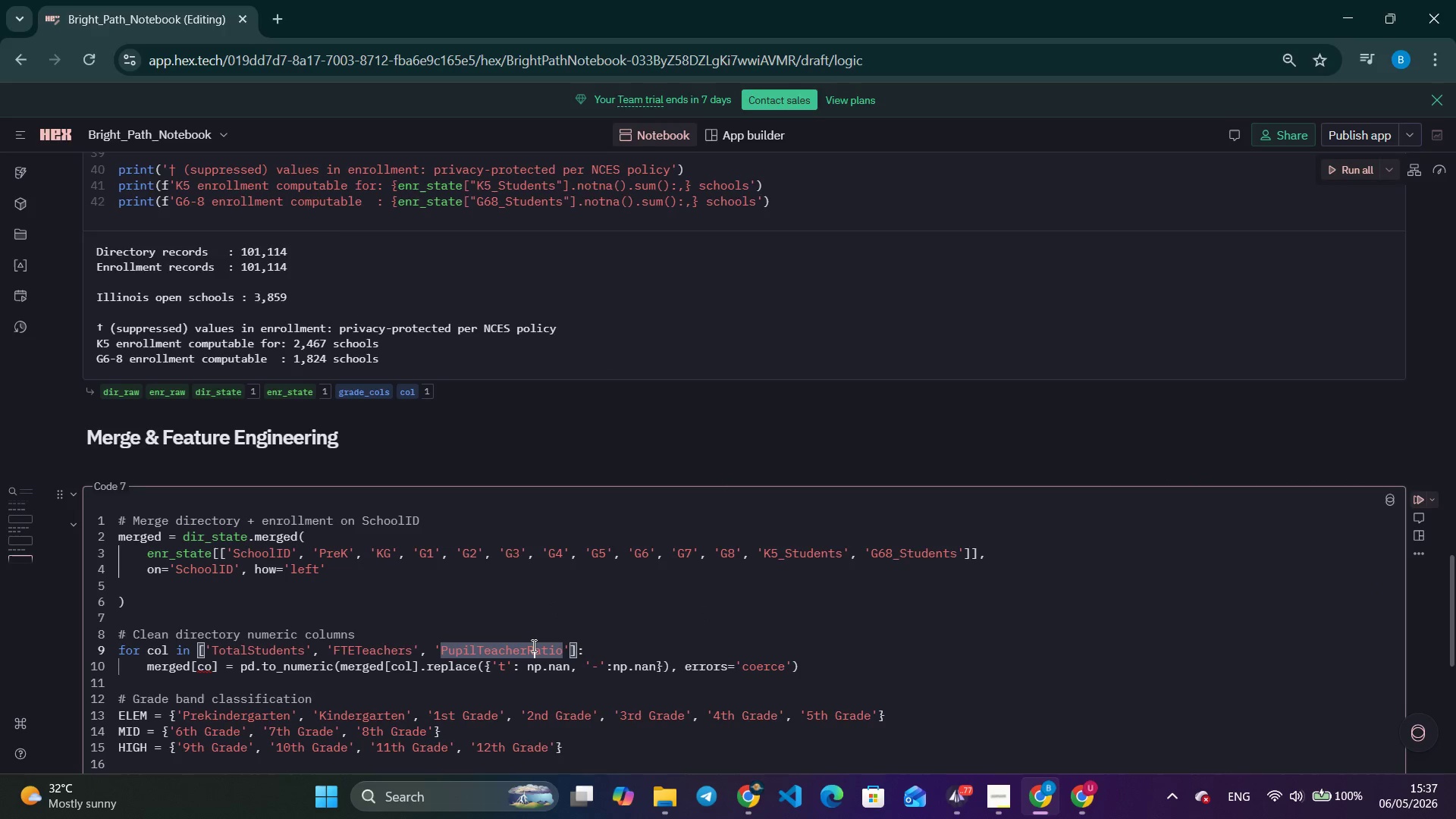 
left_click([532, 645])
 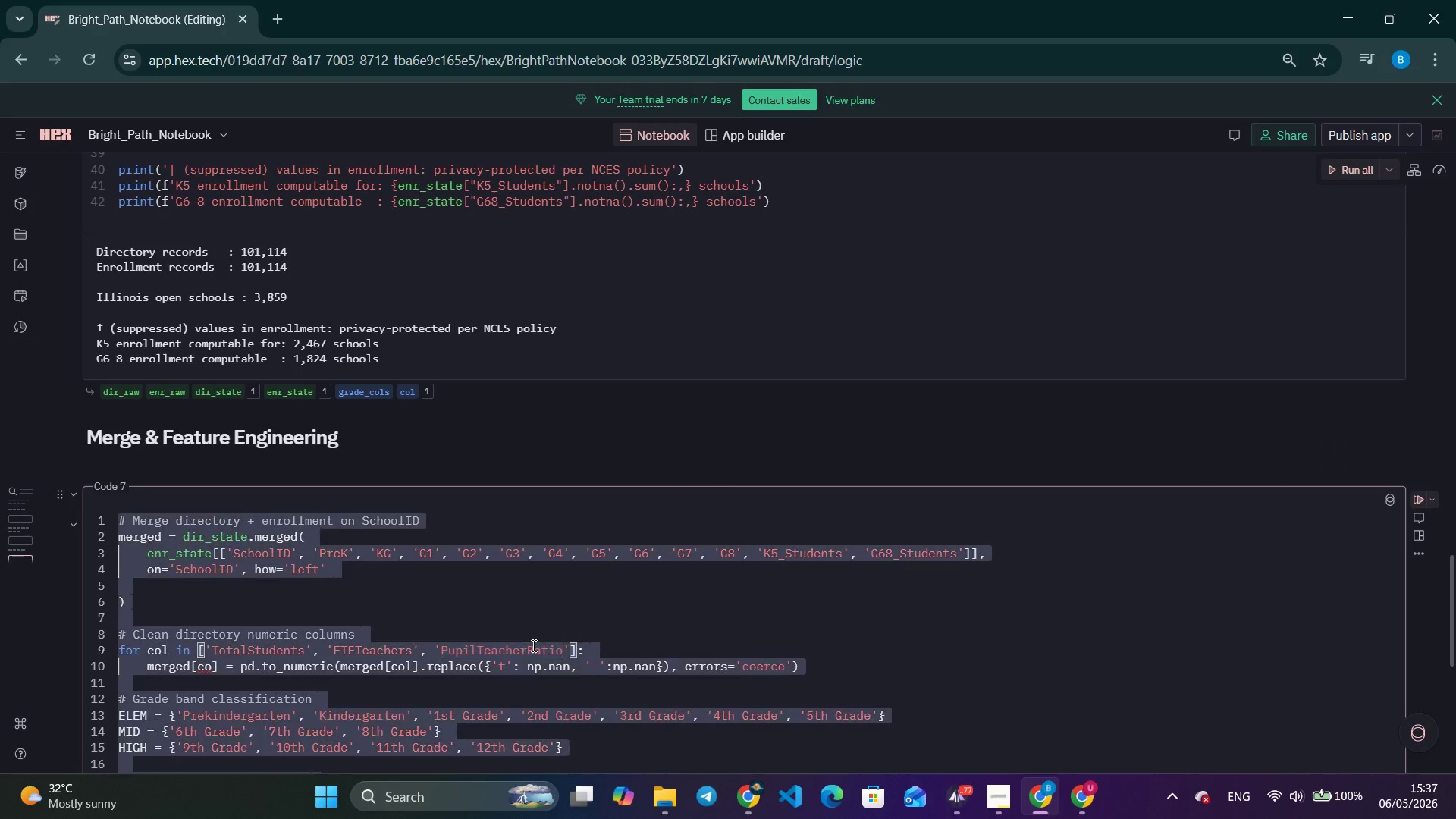 
key(Control+A)
 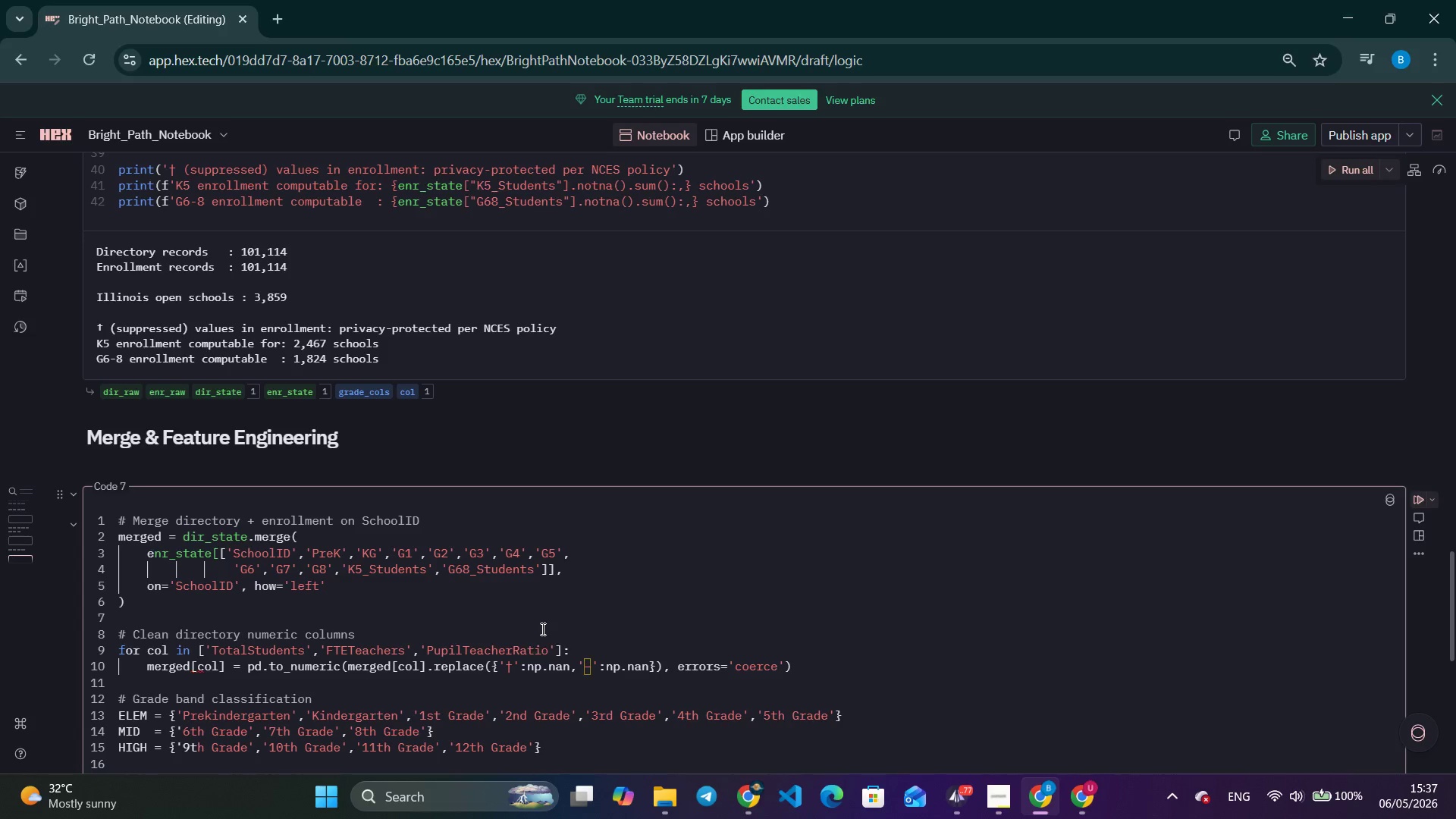 
key(Control+V)
 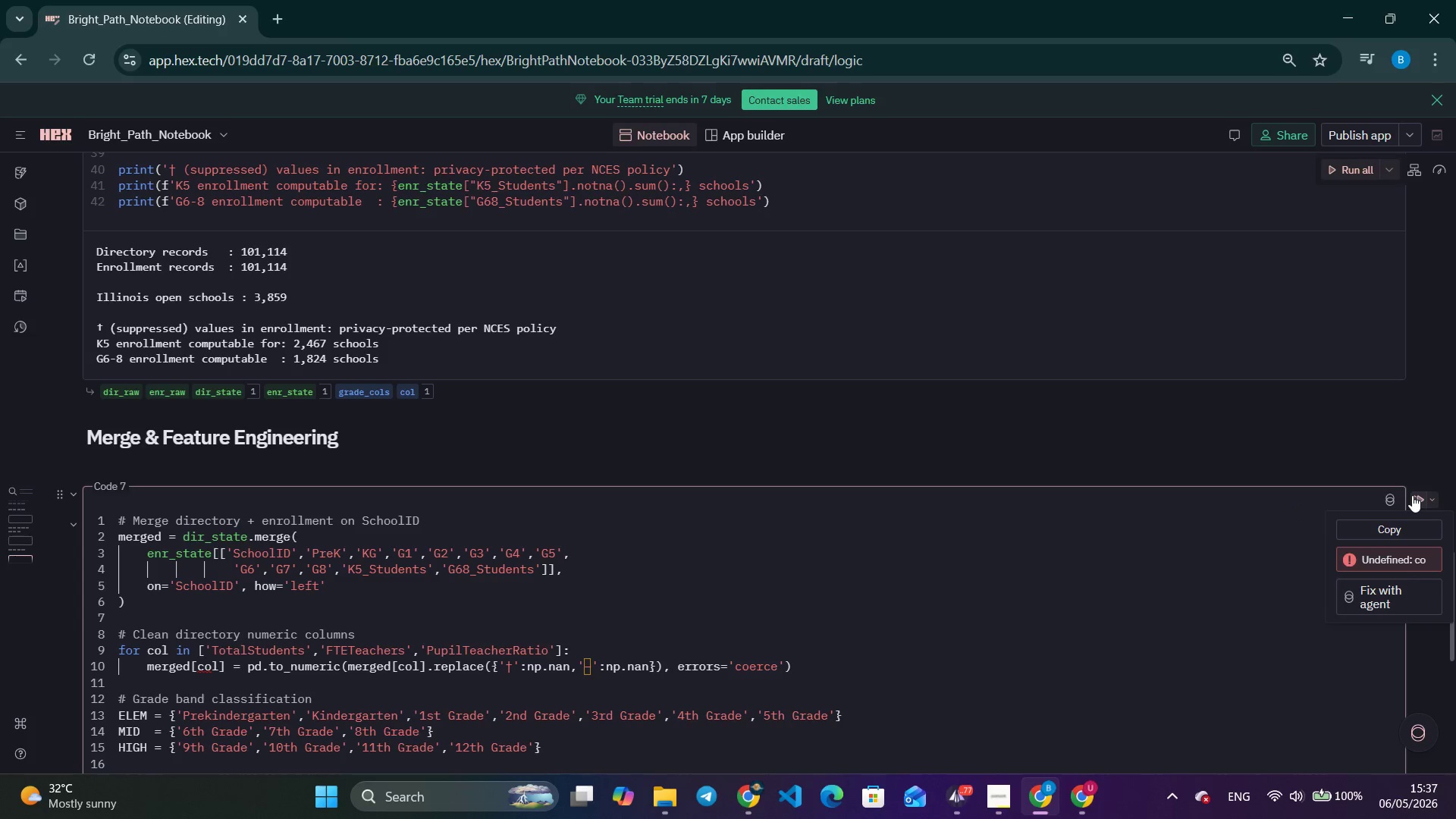 
left_click([1412, 495])
 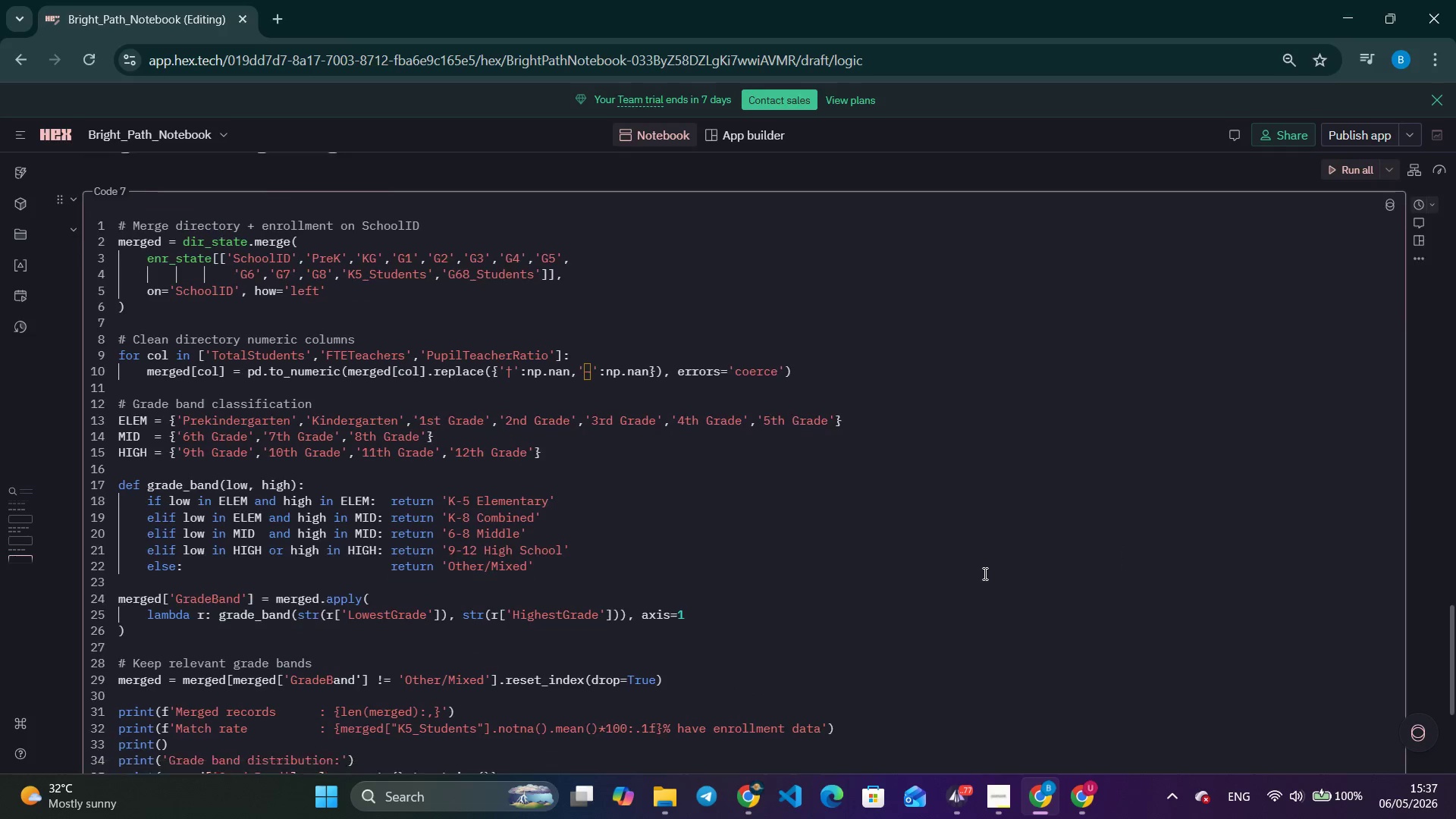 
scroll: coordinate [984, 573], scroll_direction: down, amount: 5.0
 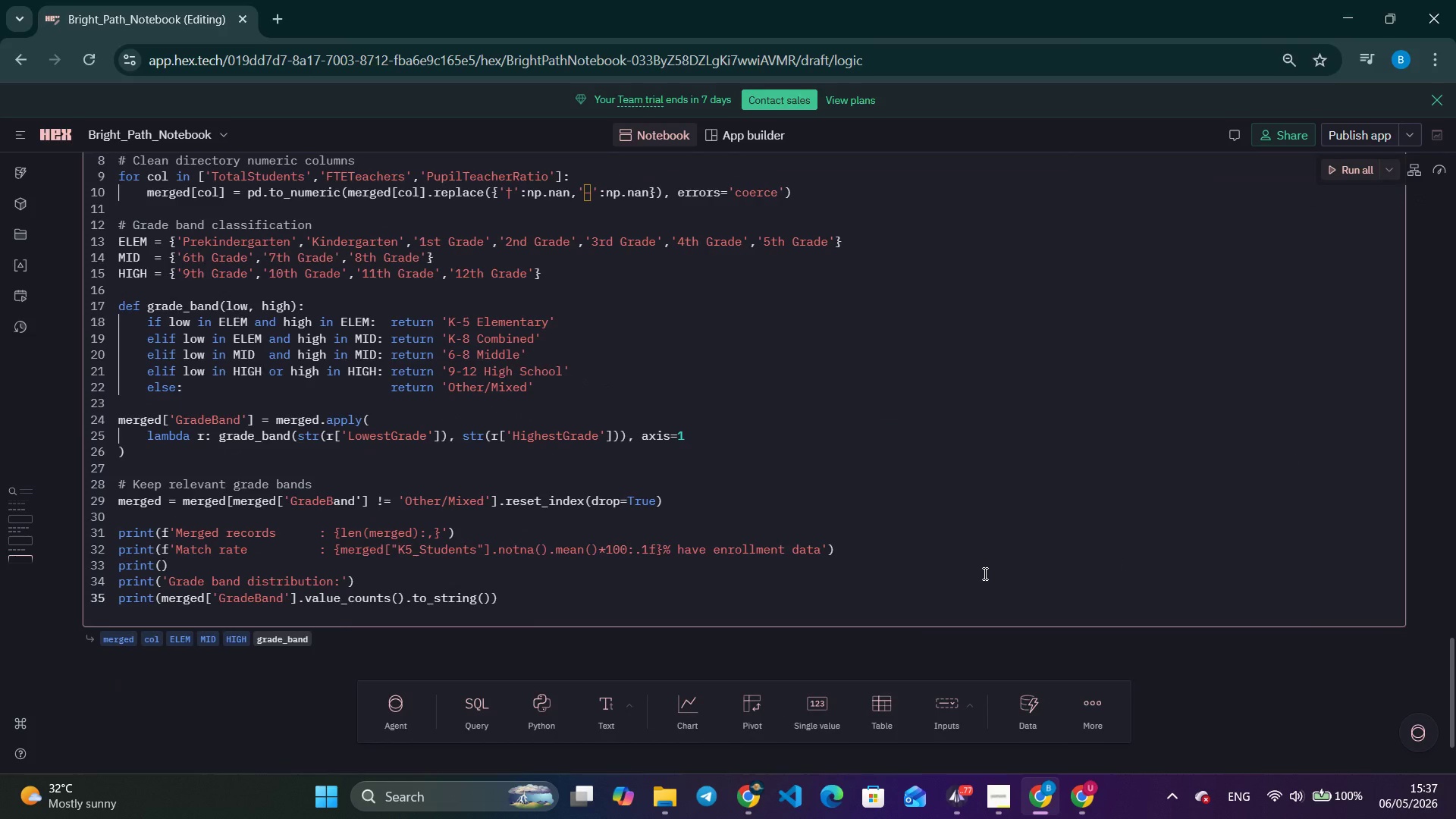 
wait(8.47)
 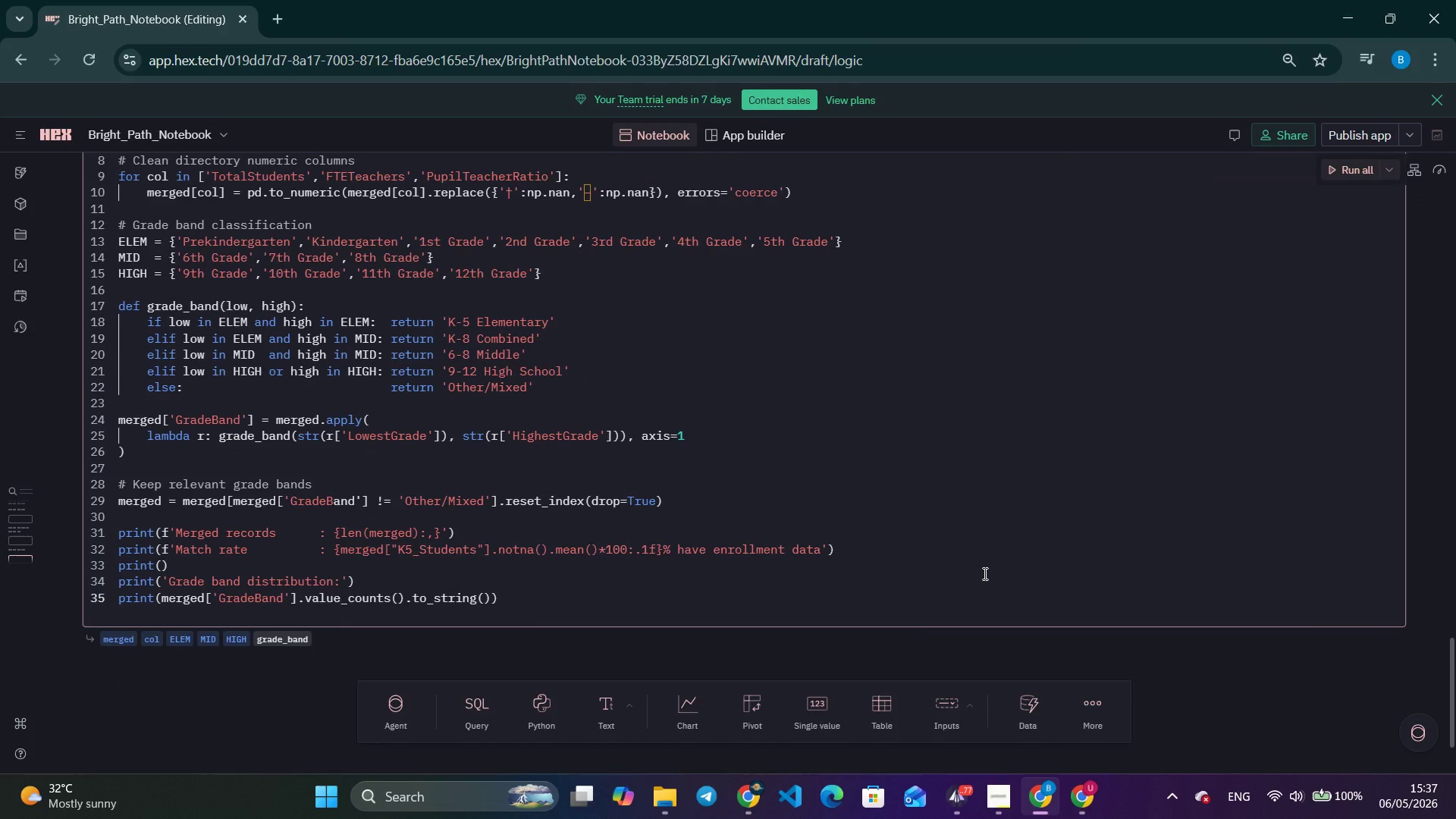 
scroll: coordinate [984, 573], scroll_direction: down, amount: 4.0
 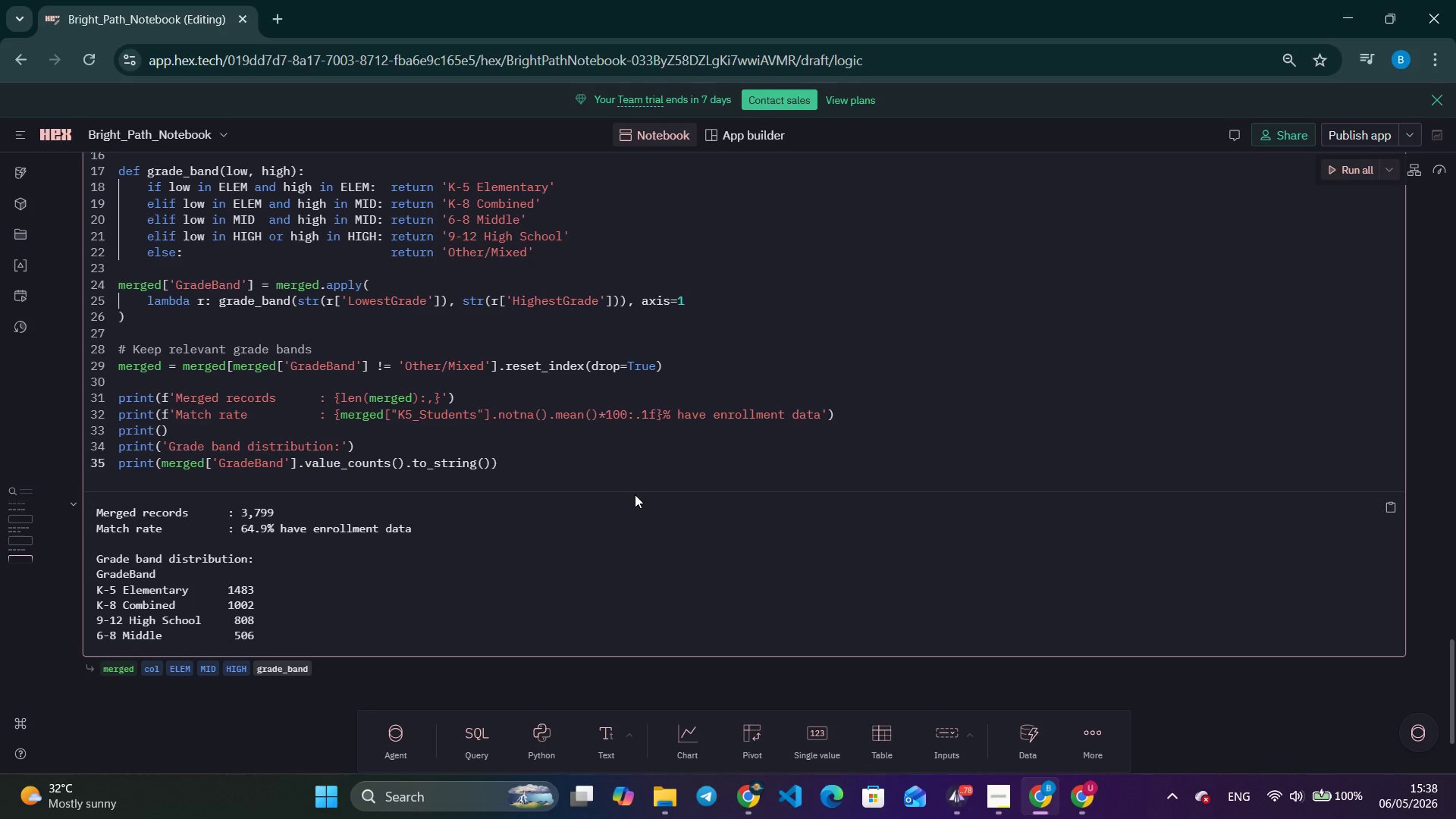 
wait(57.65)
 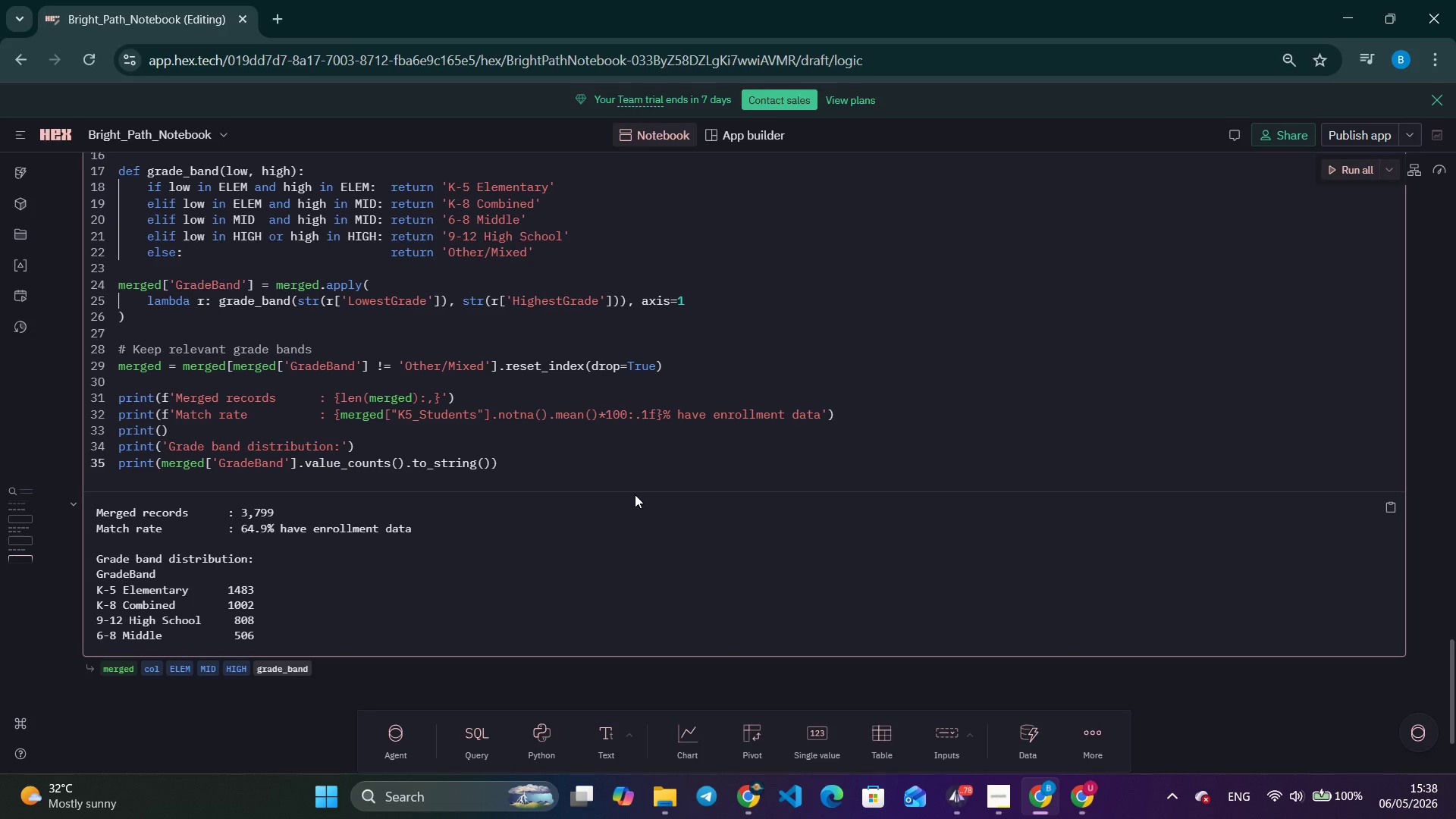 
scroll: coordinate [564, 549], scroll_direction: up, amount: 5.0
 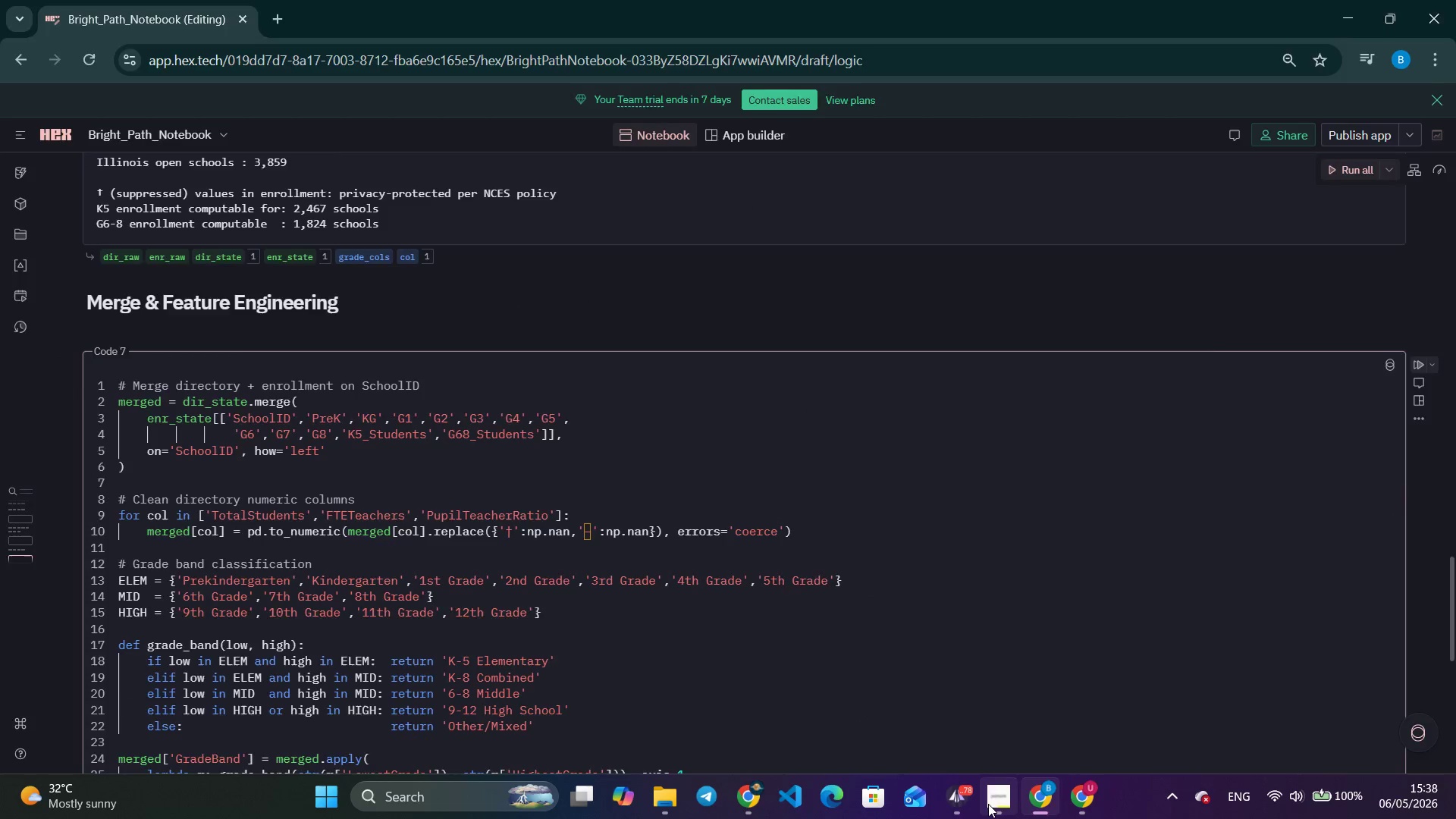 
left_click([988, 804])